 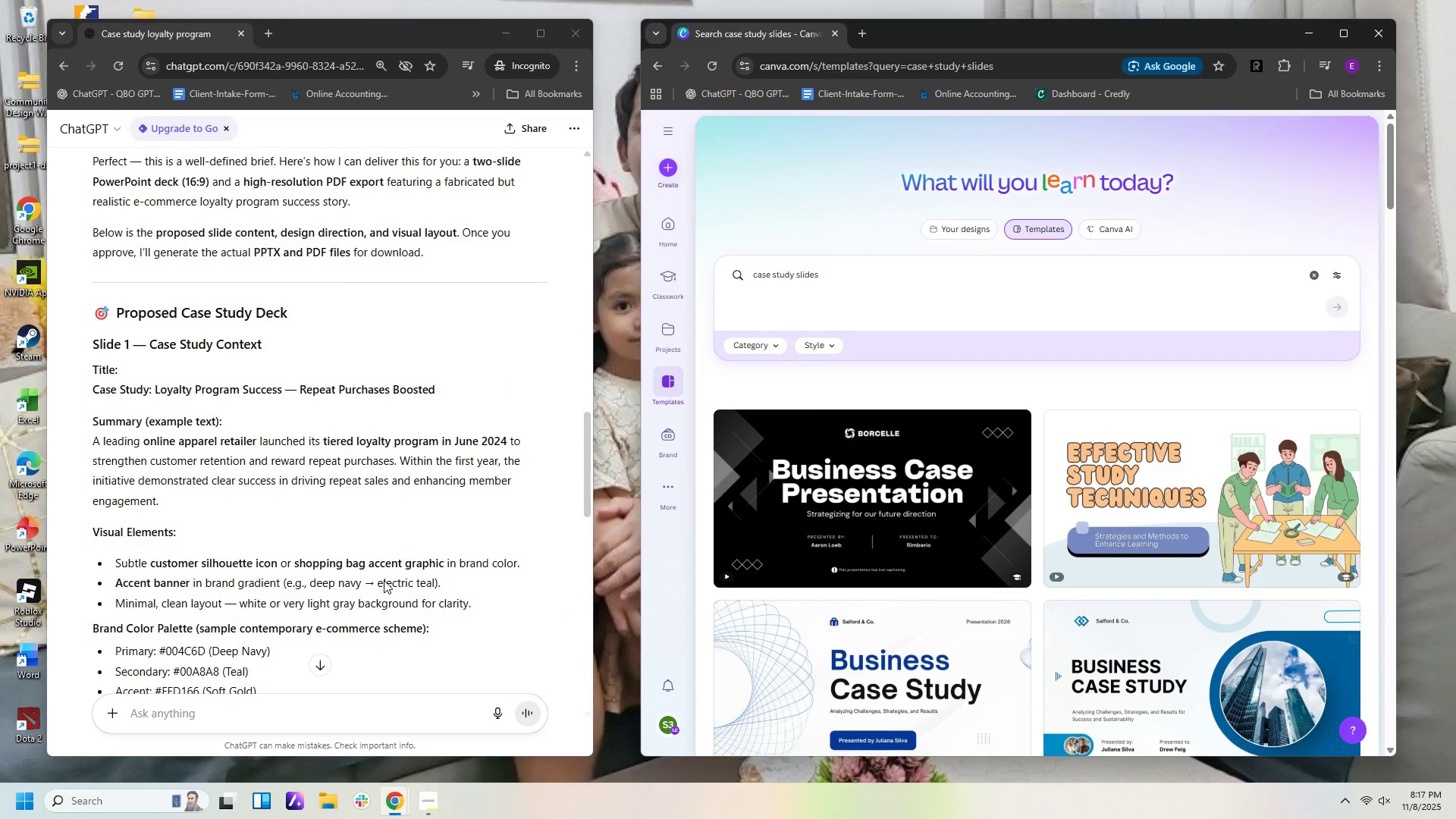 
scroll: coordinate [1128, 576], scroll_direction: down, amount: 15.0
 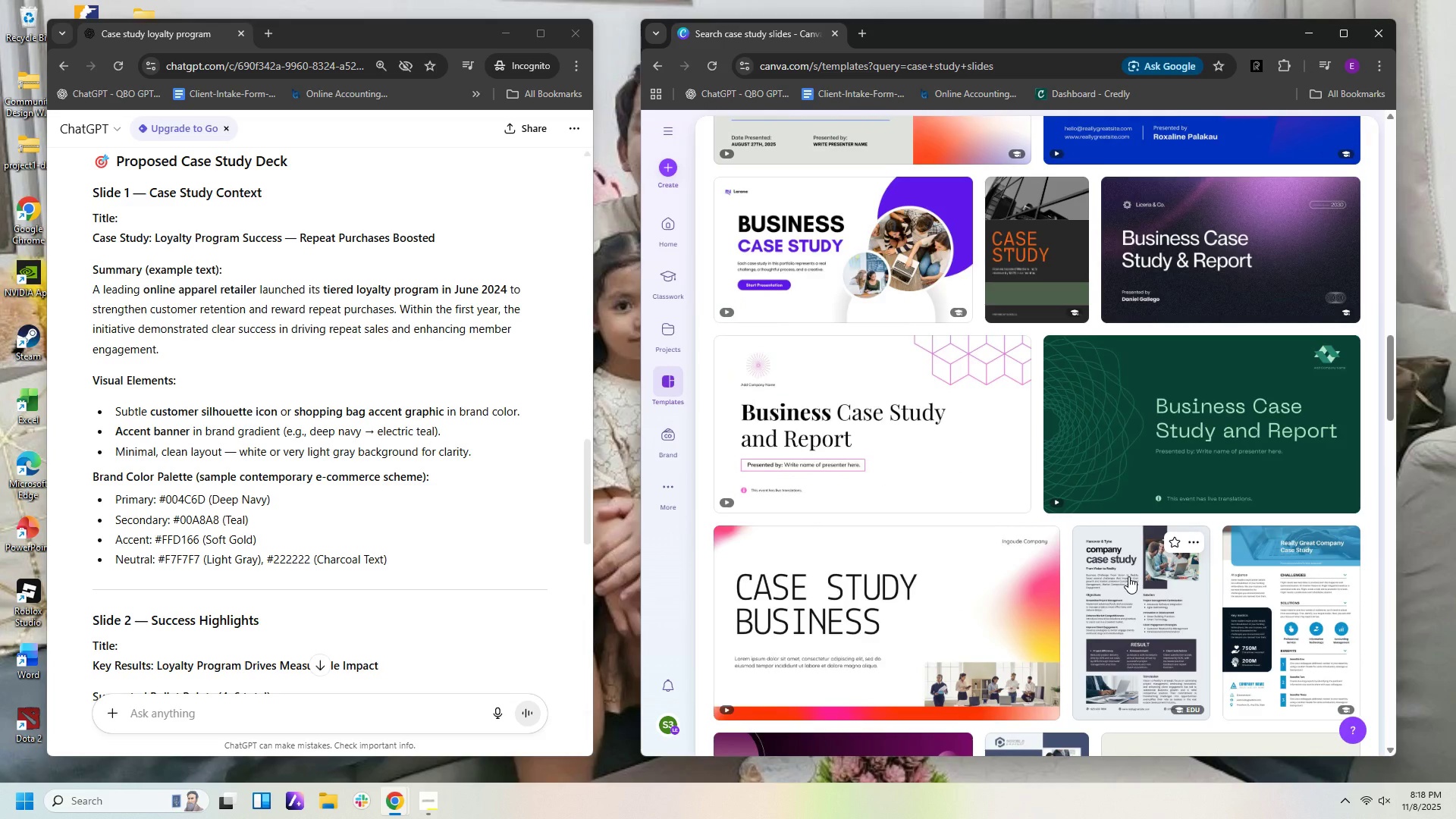 
scroll: coordinate [1106, 574], scroll_direction: up, amount: 32.0
 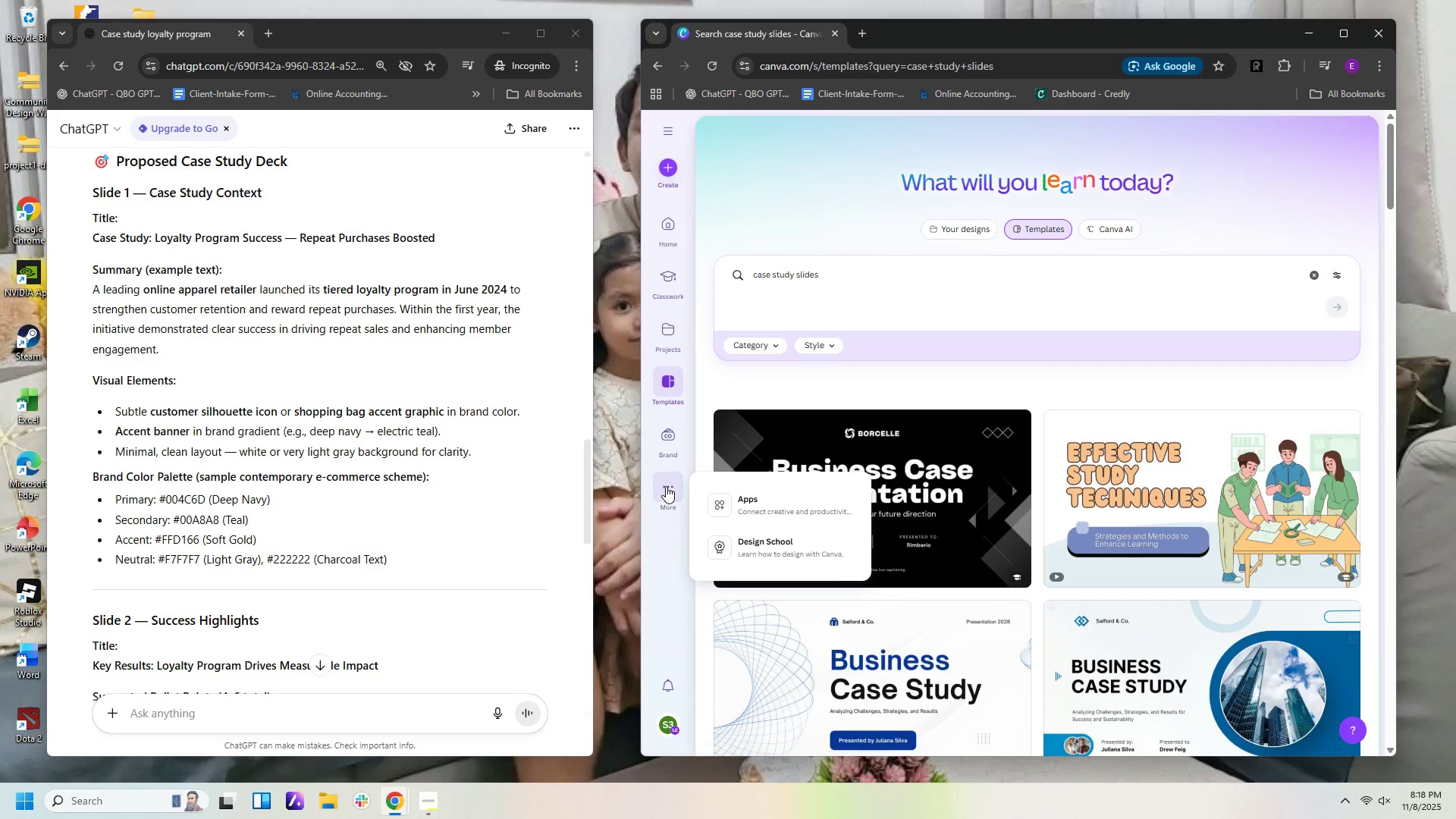 
left_click([669, 164])
 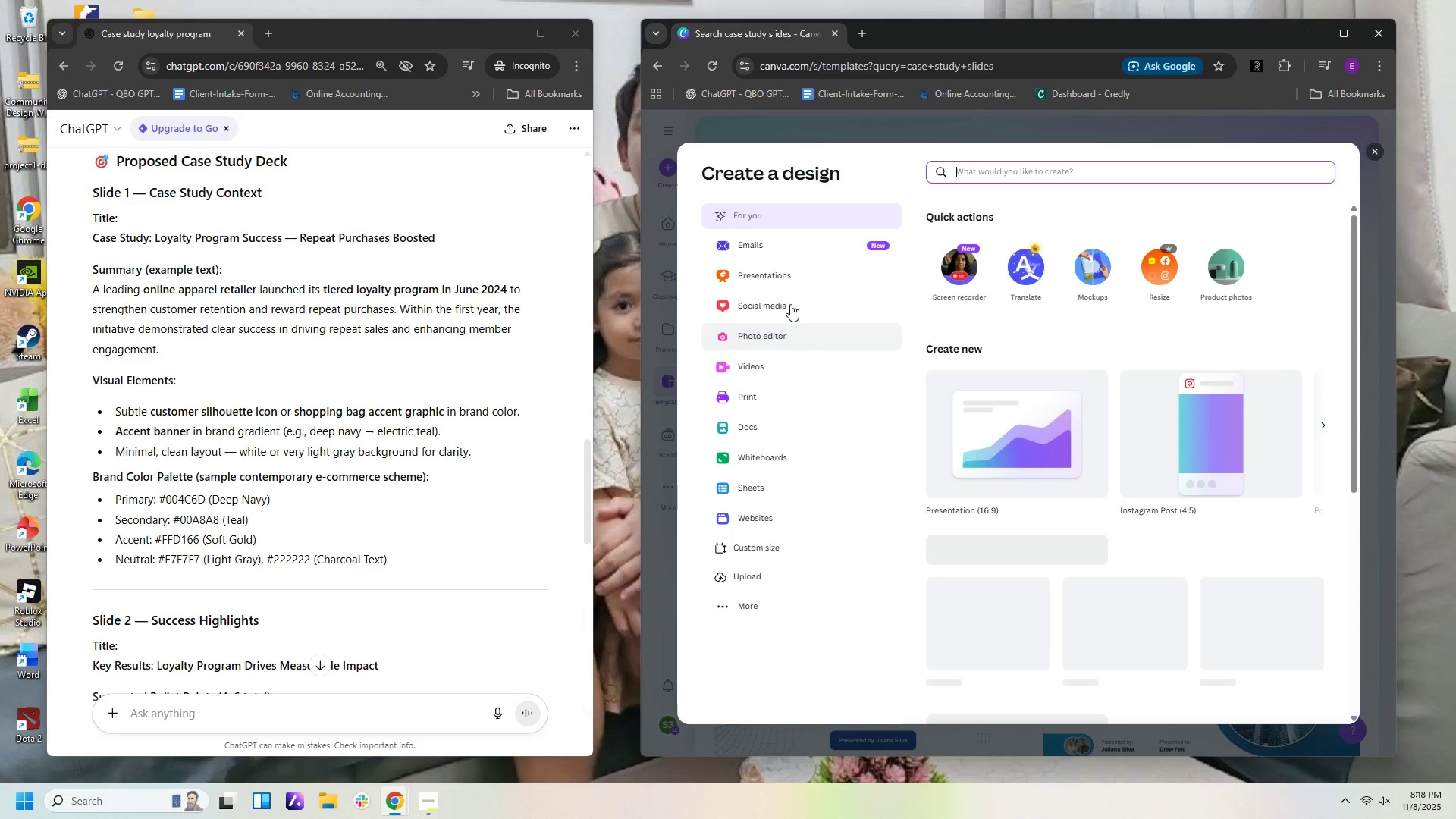 
left_click([792, 278])
 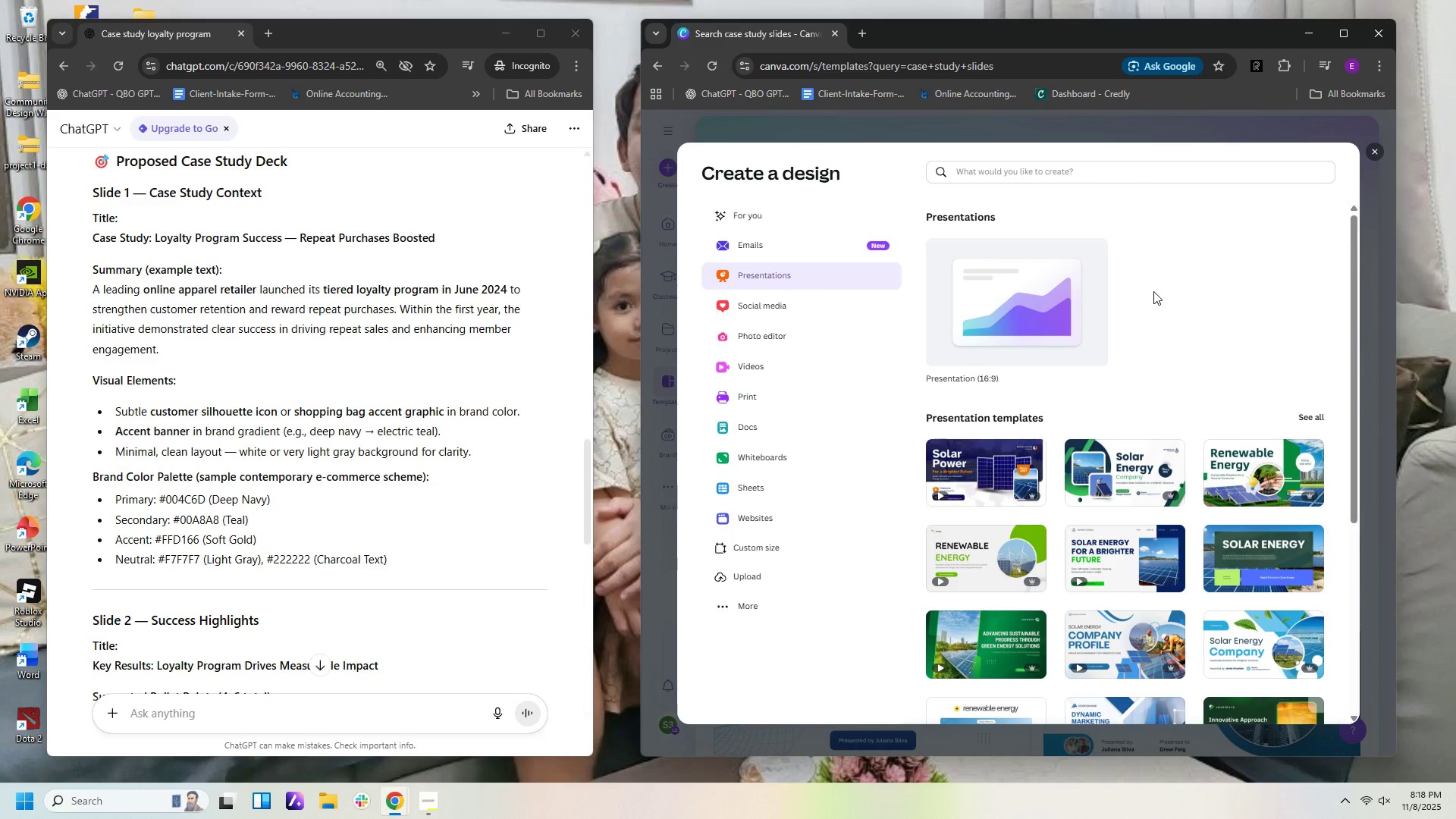 
wait(5.51)
 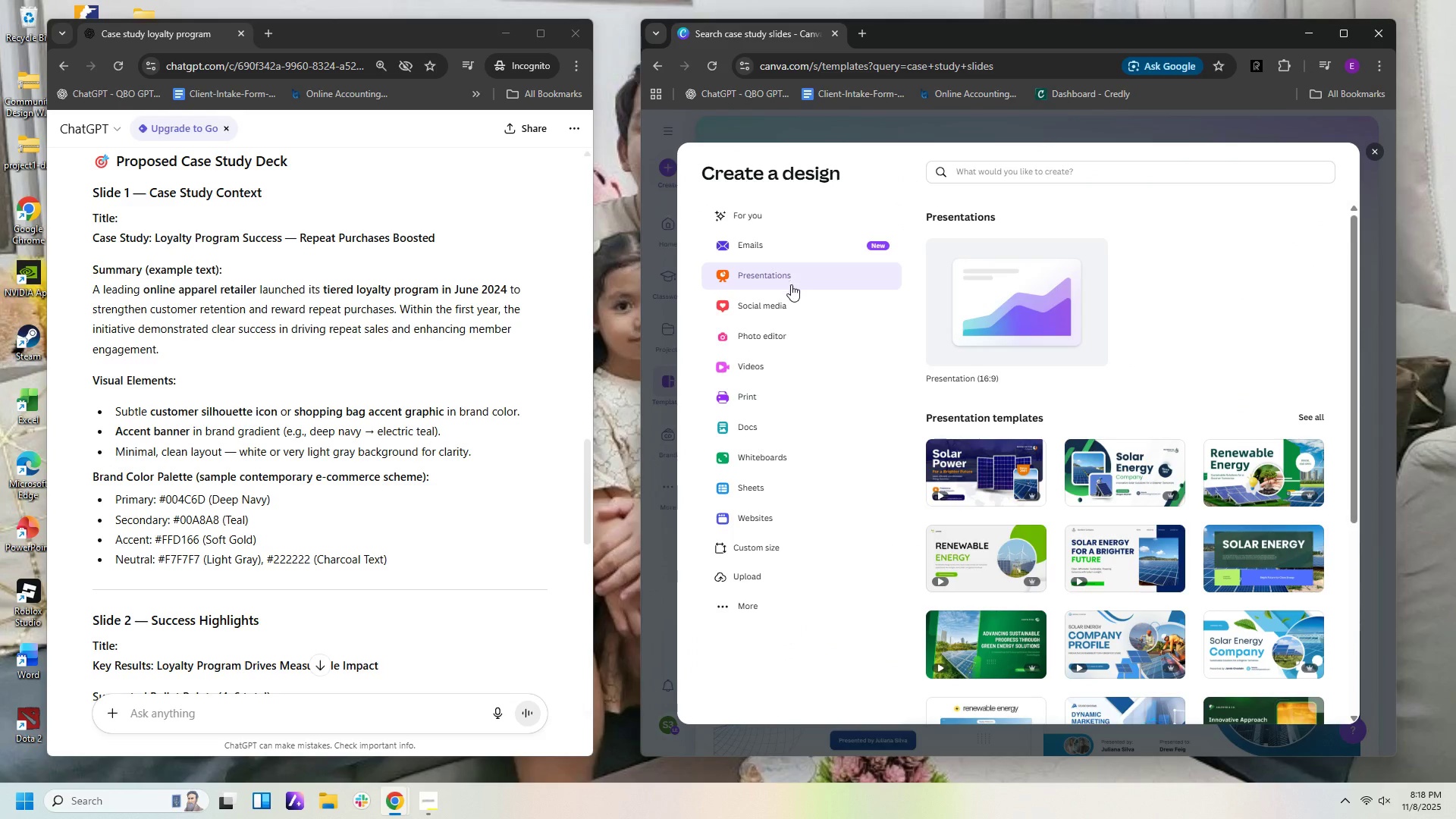 
left_click([1068, 177])
 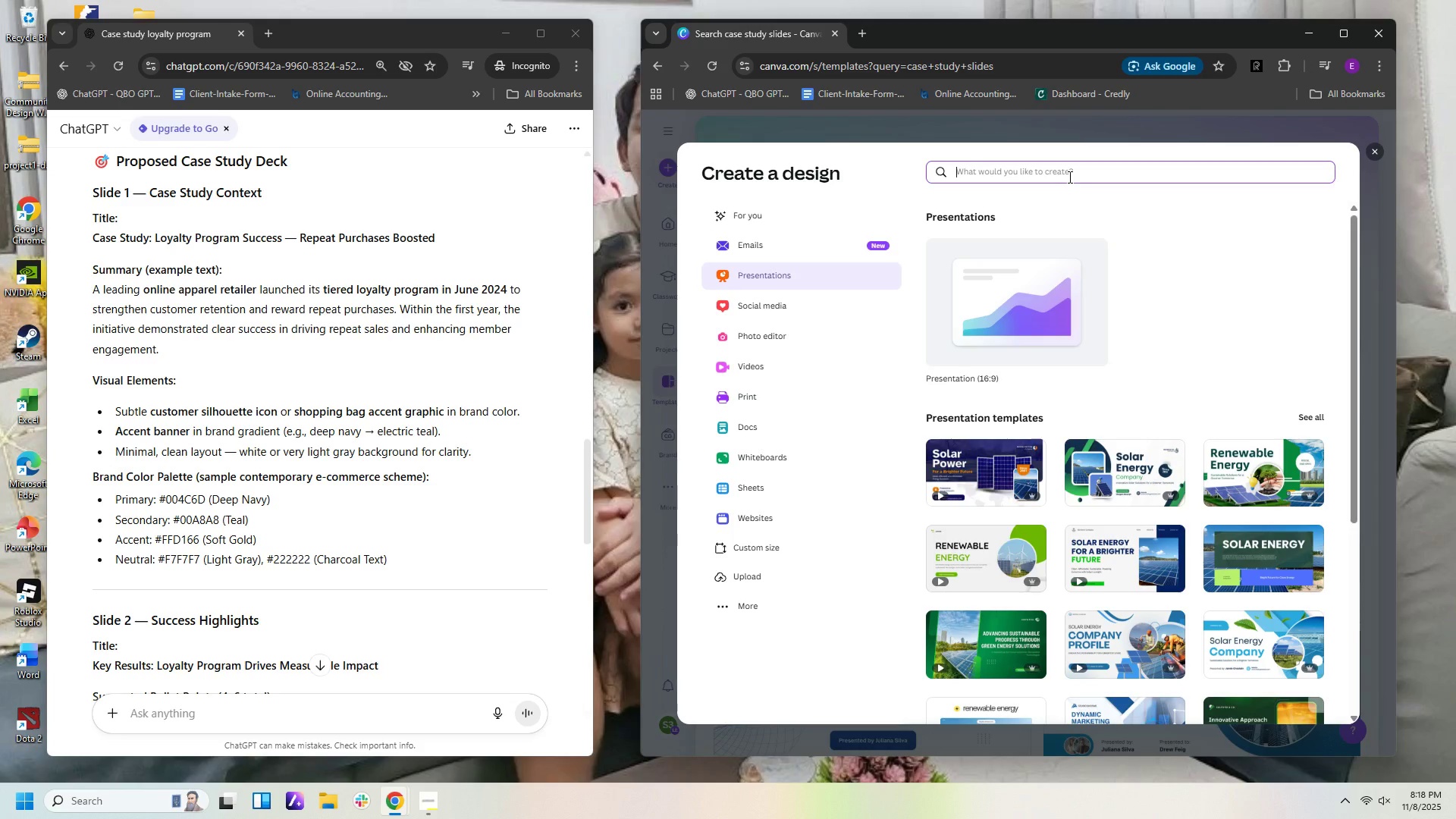 
type(Loualyu)
key(Backspace)
key(Backspace)
key(Backspace)
key(Backspace)
key(Backspace)
type(yalty program)
 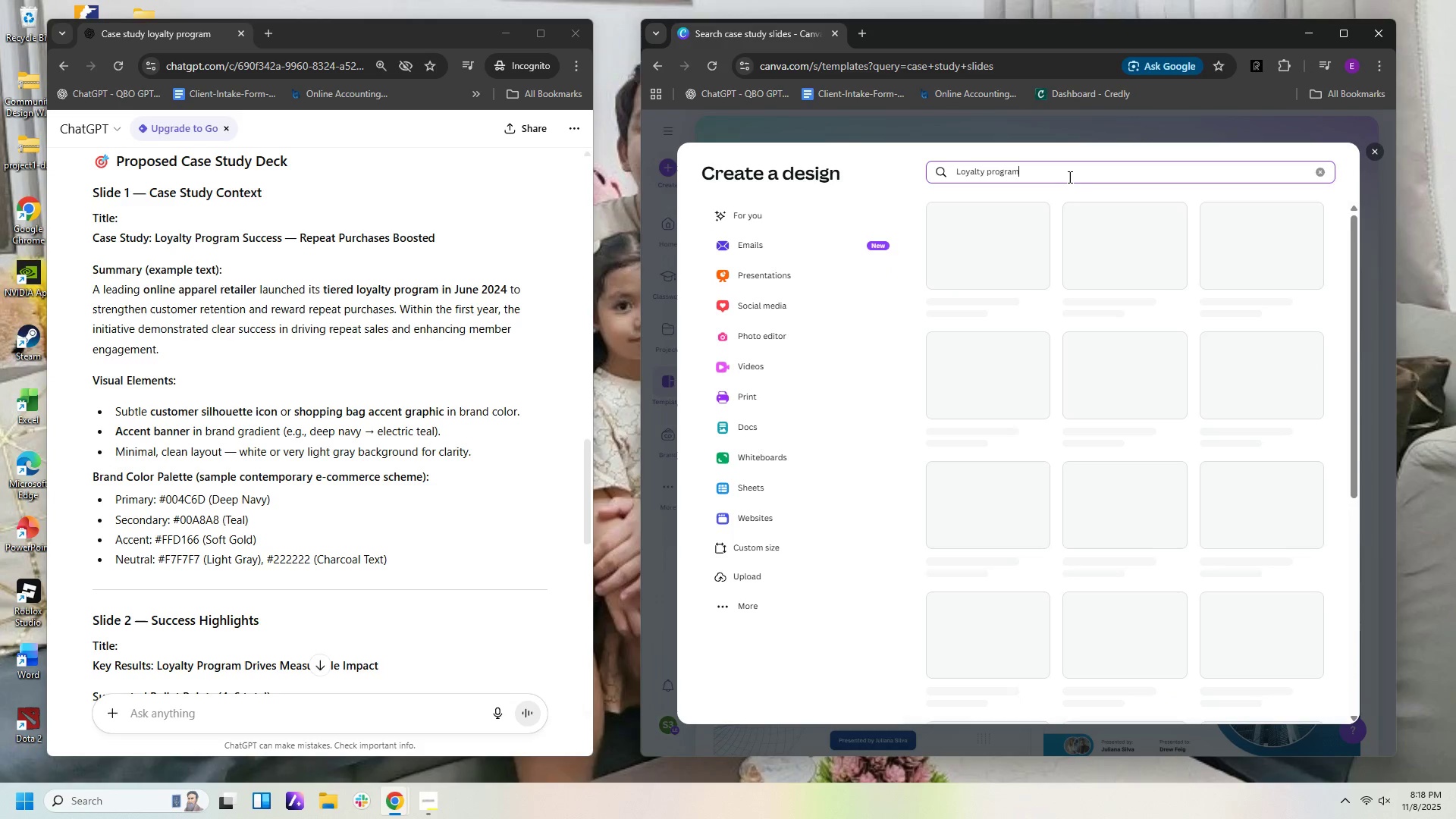 
key(Enter)
 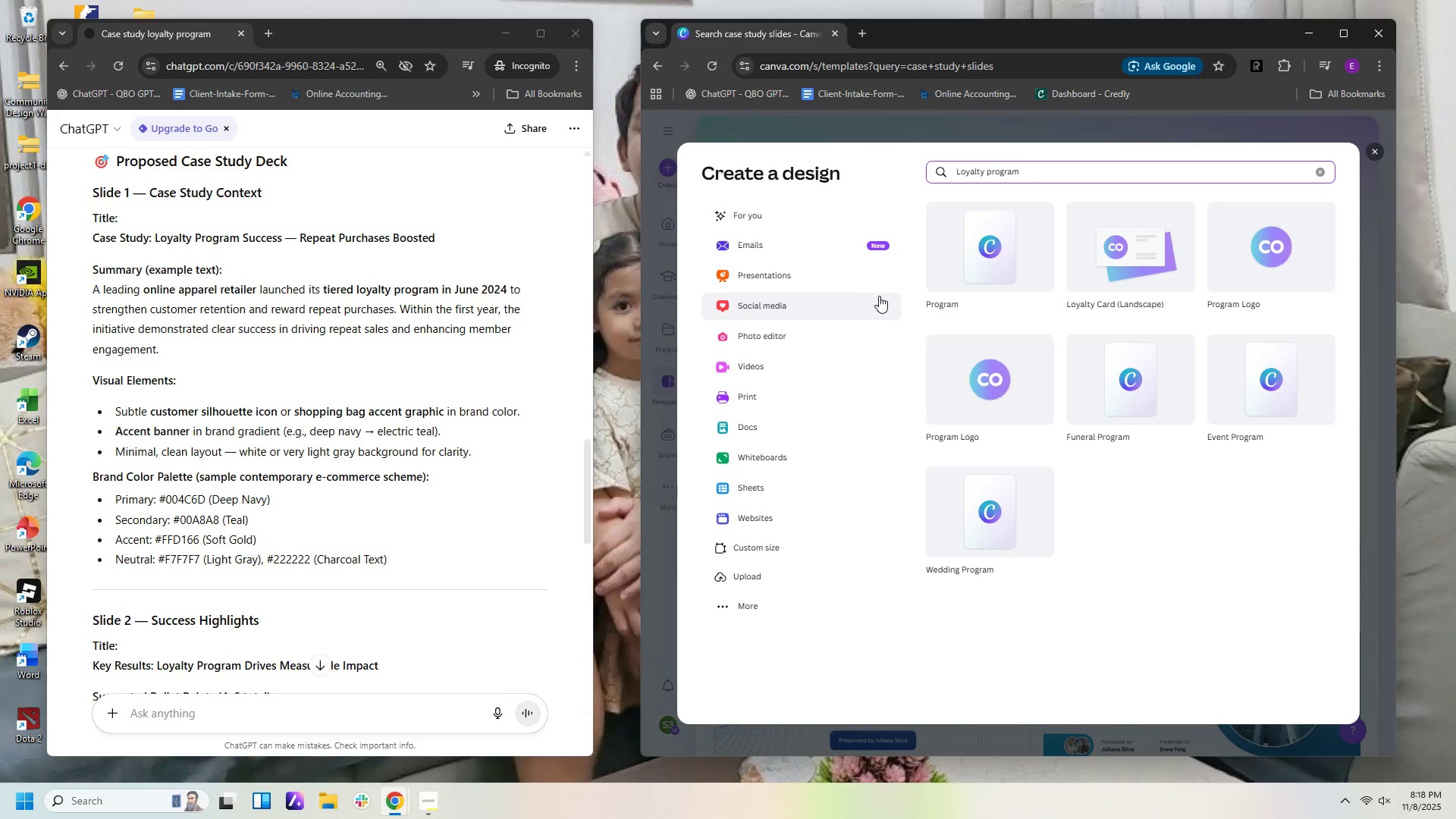 
wait(6.43)
 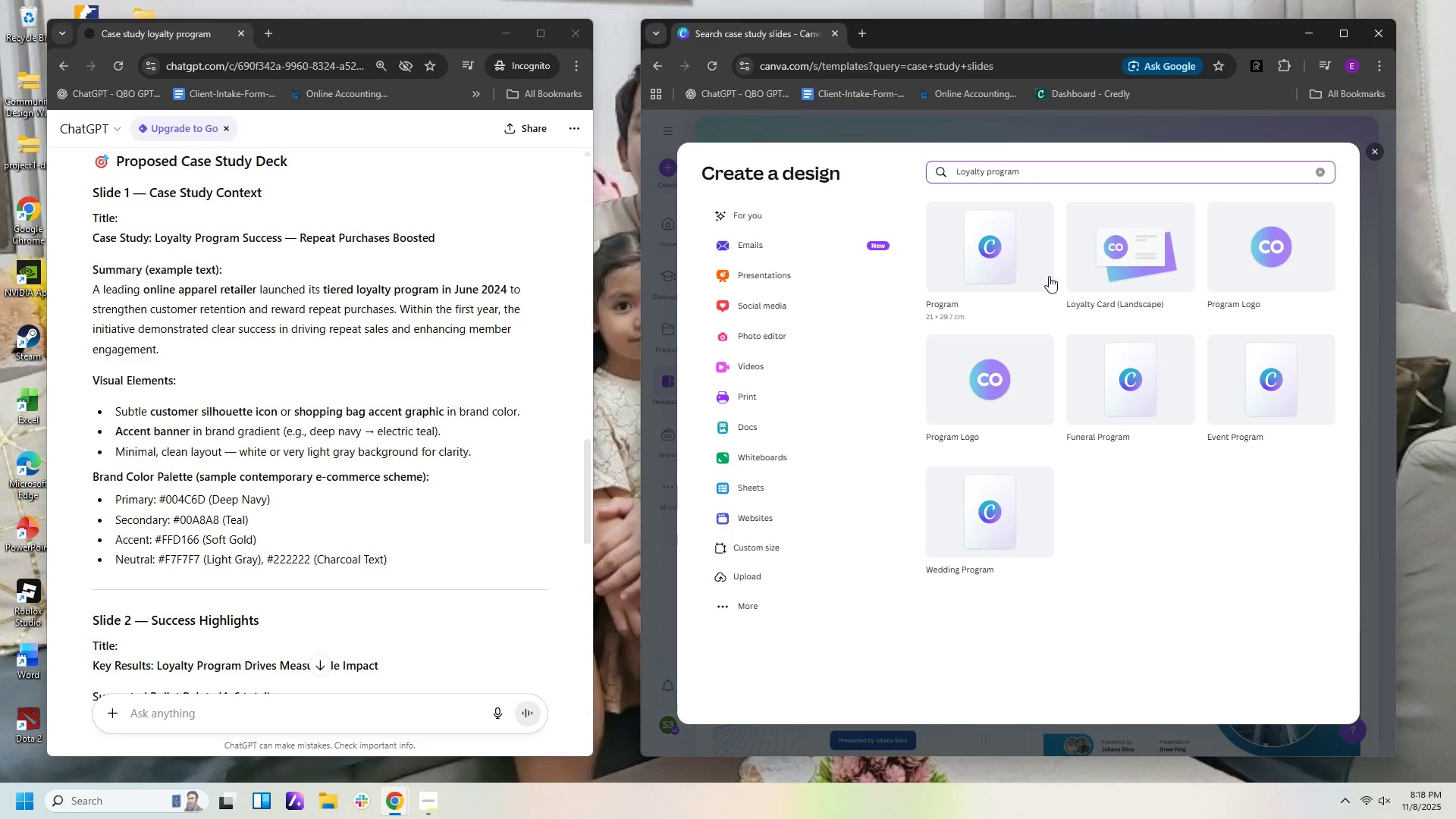 
left_click([1150, 581])
 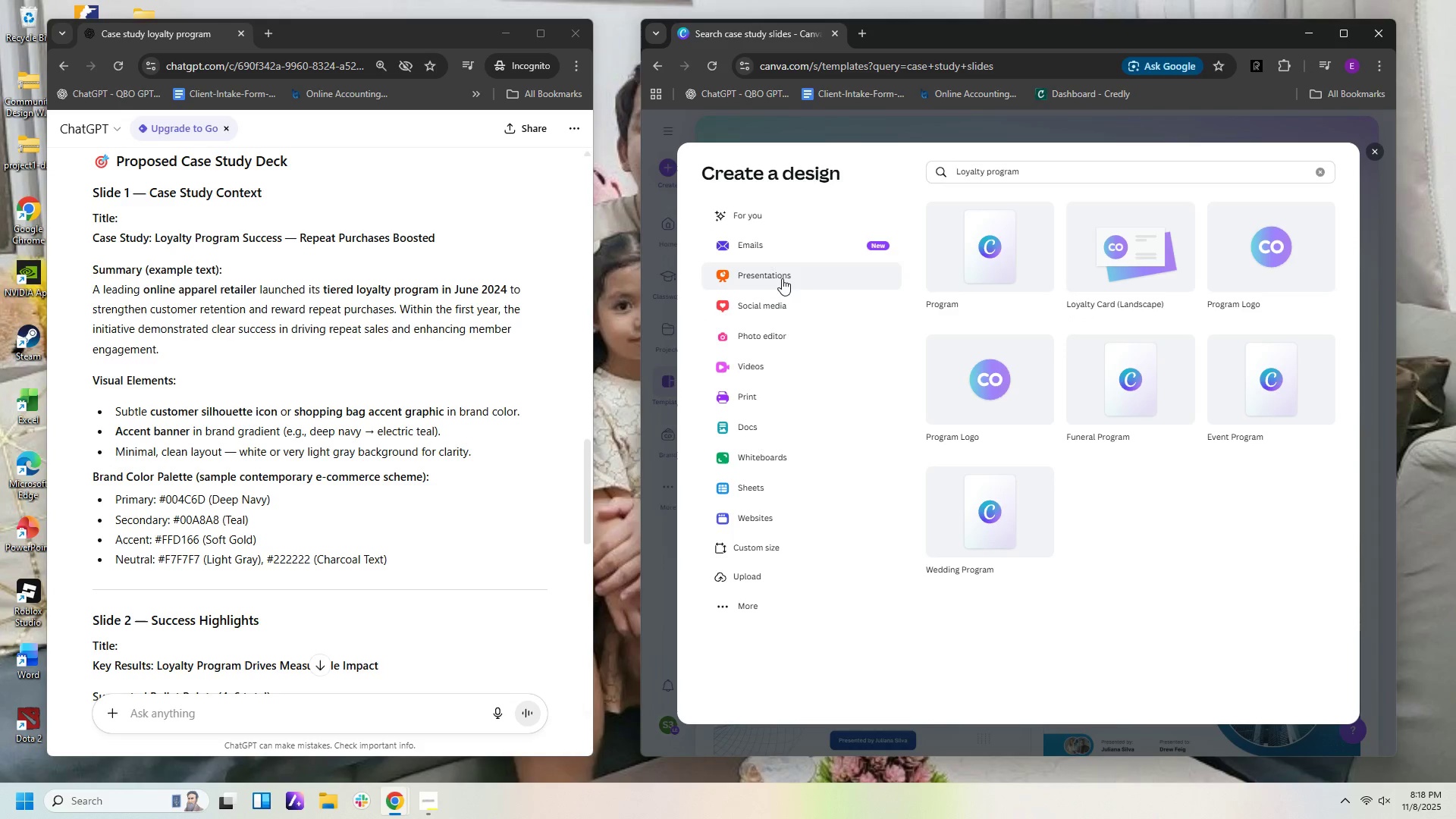 
left_click([782, 278])
 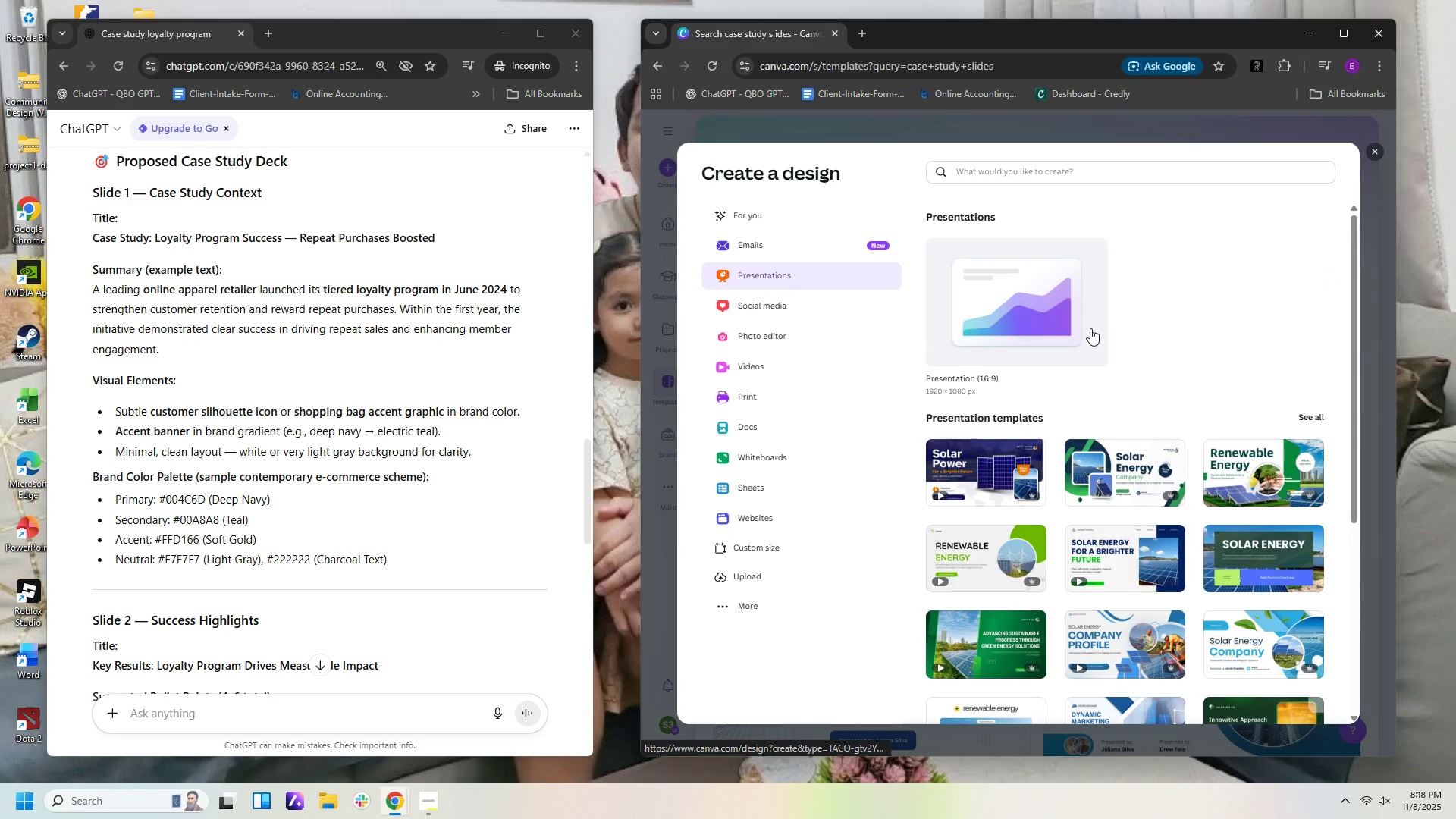 
scroll: coordinate [1244, 501], scroll_direction: down, amount: 2.0
 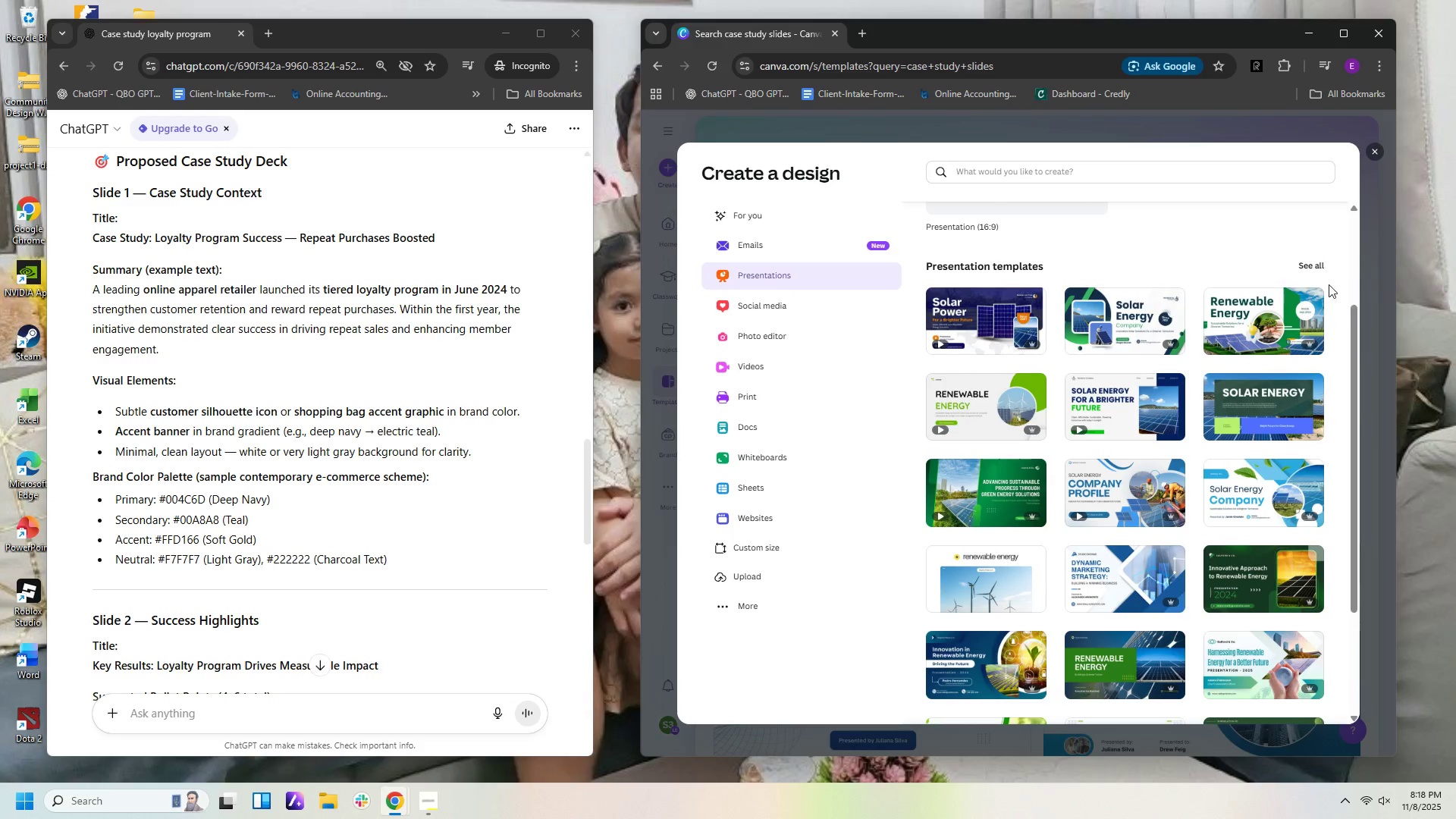 
left_click([1313, 259])
 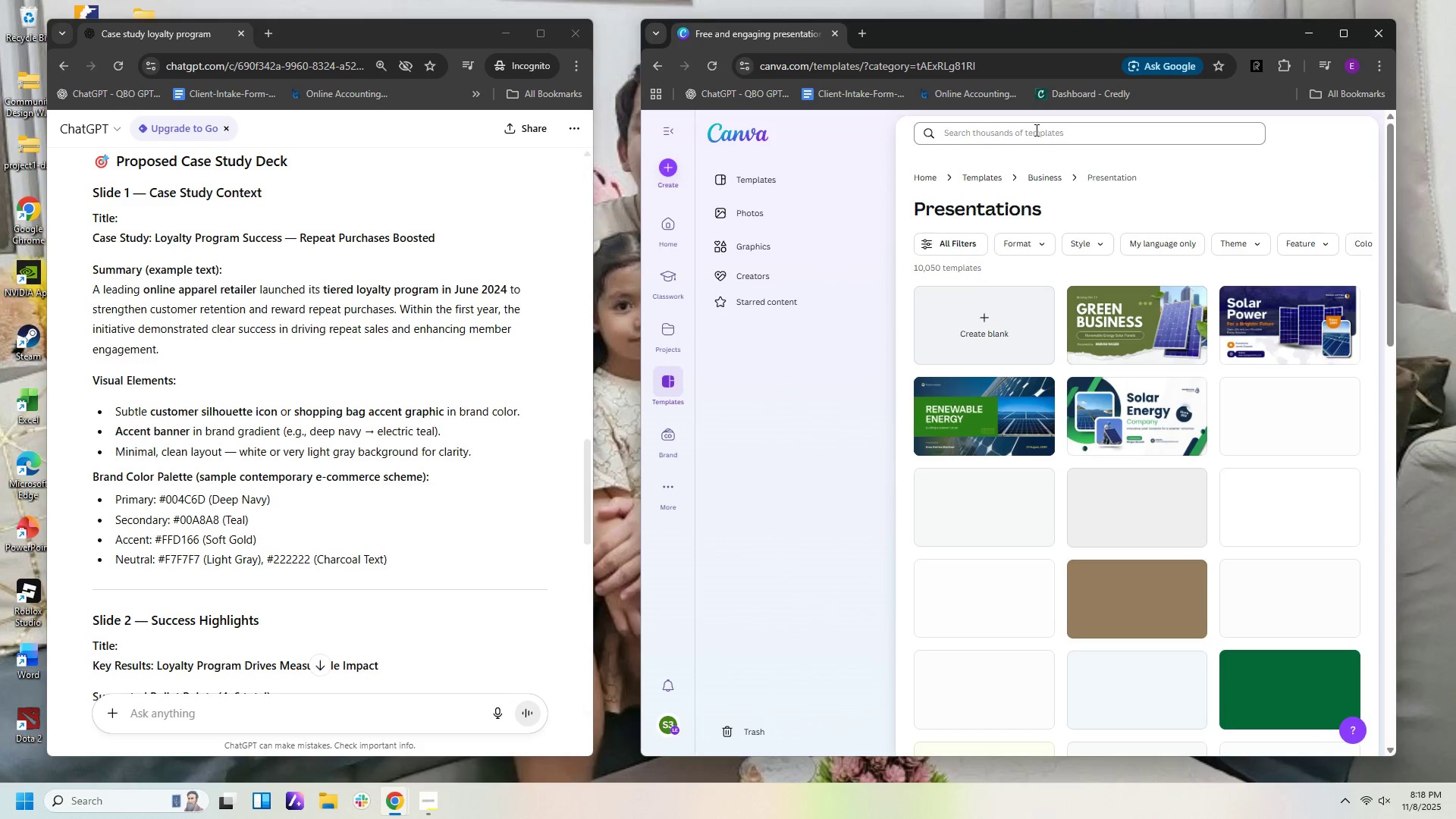 
left_click([1035, 130])
 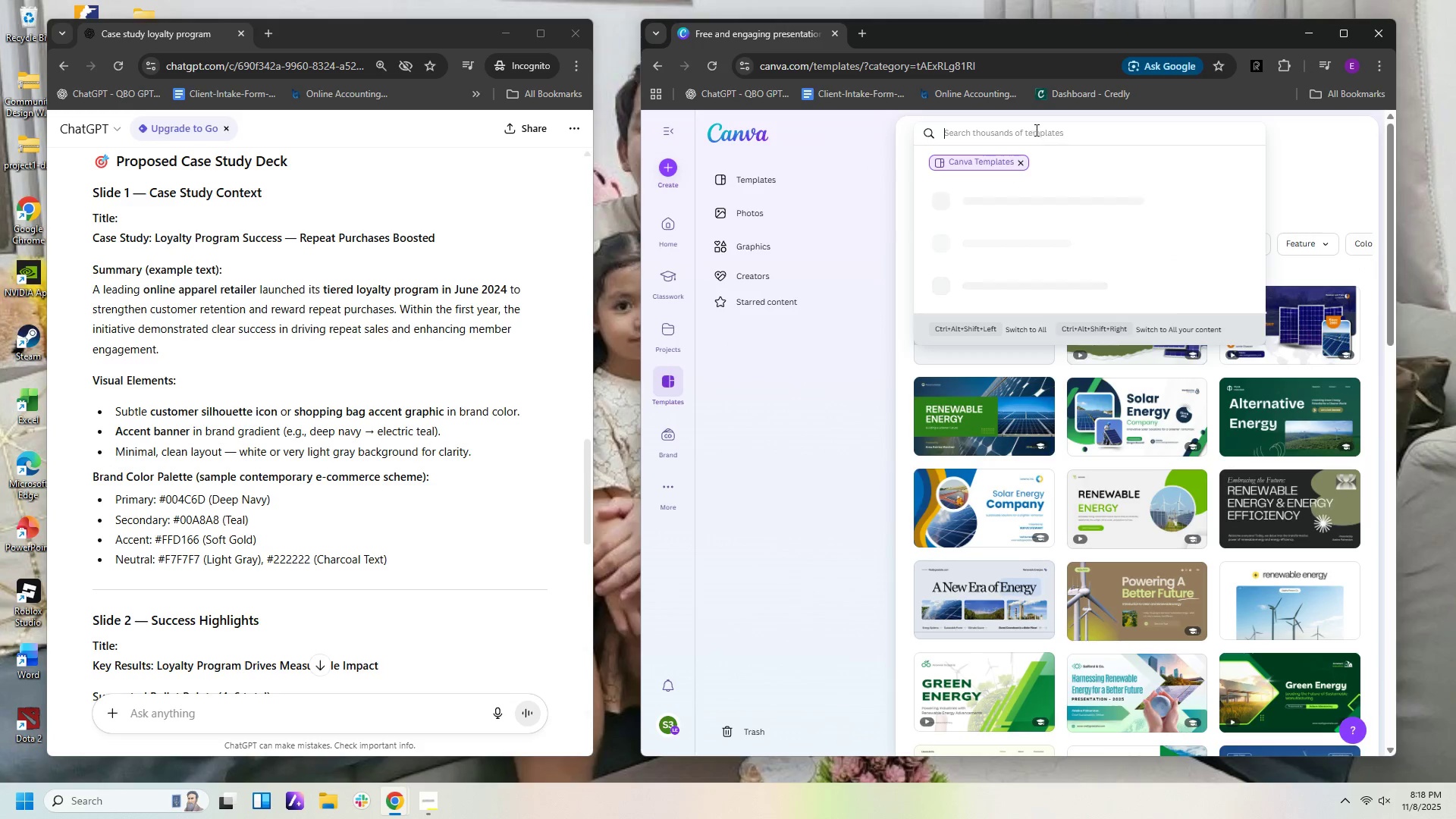 
type(lota)
key(Backspace)
key(Backspace)
type(ya;)
key(Backspace)
type(lty program)
 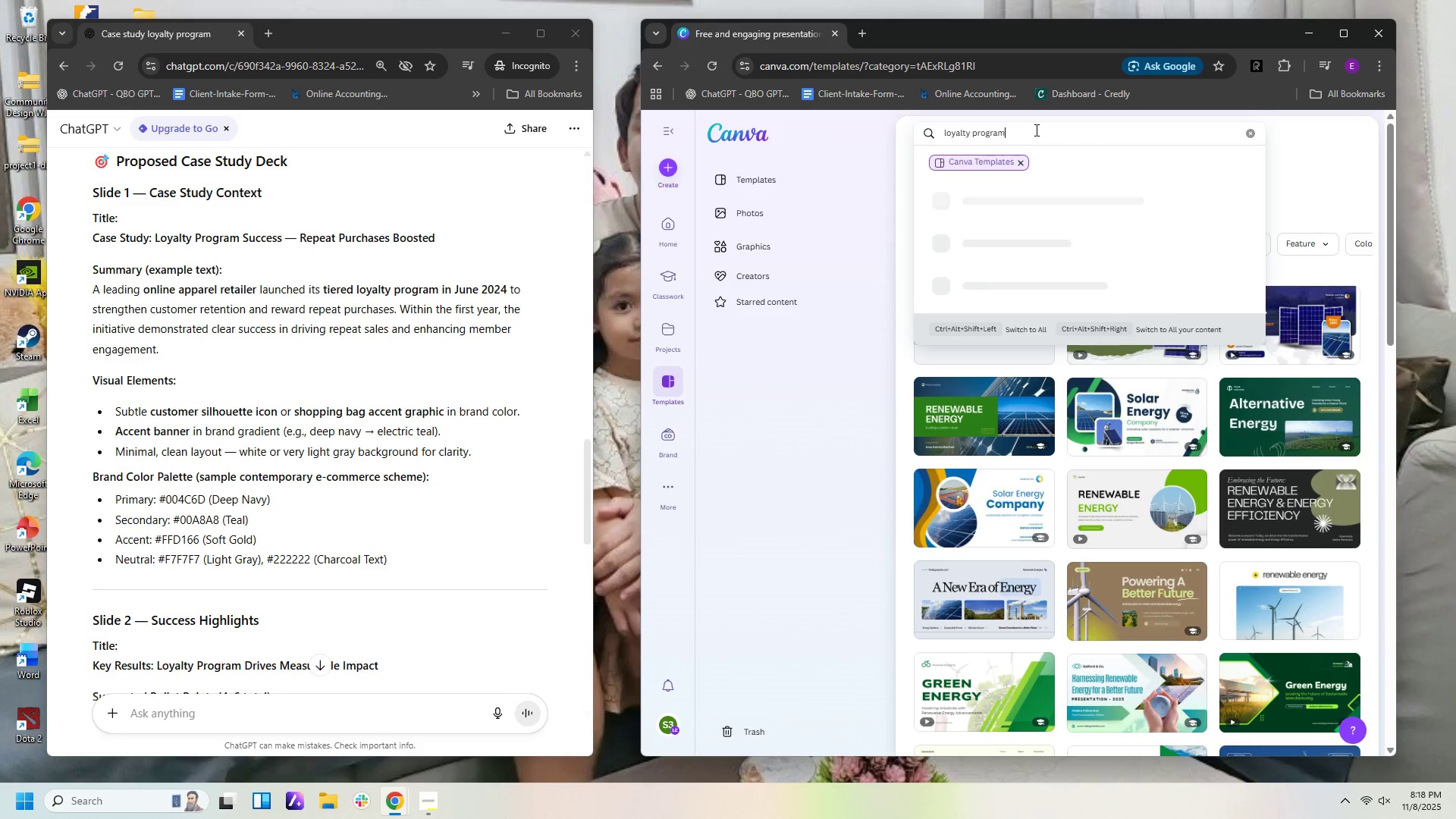 
key(Enter)
 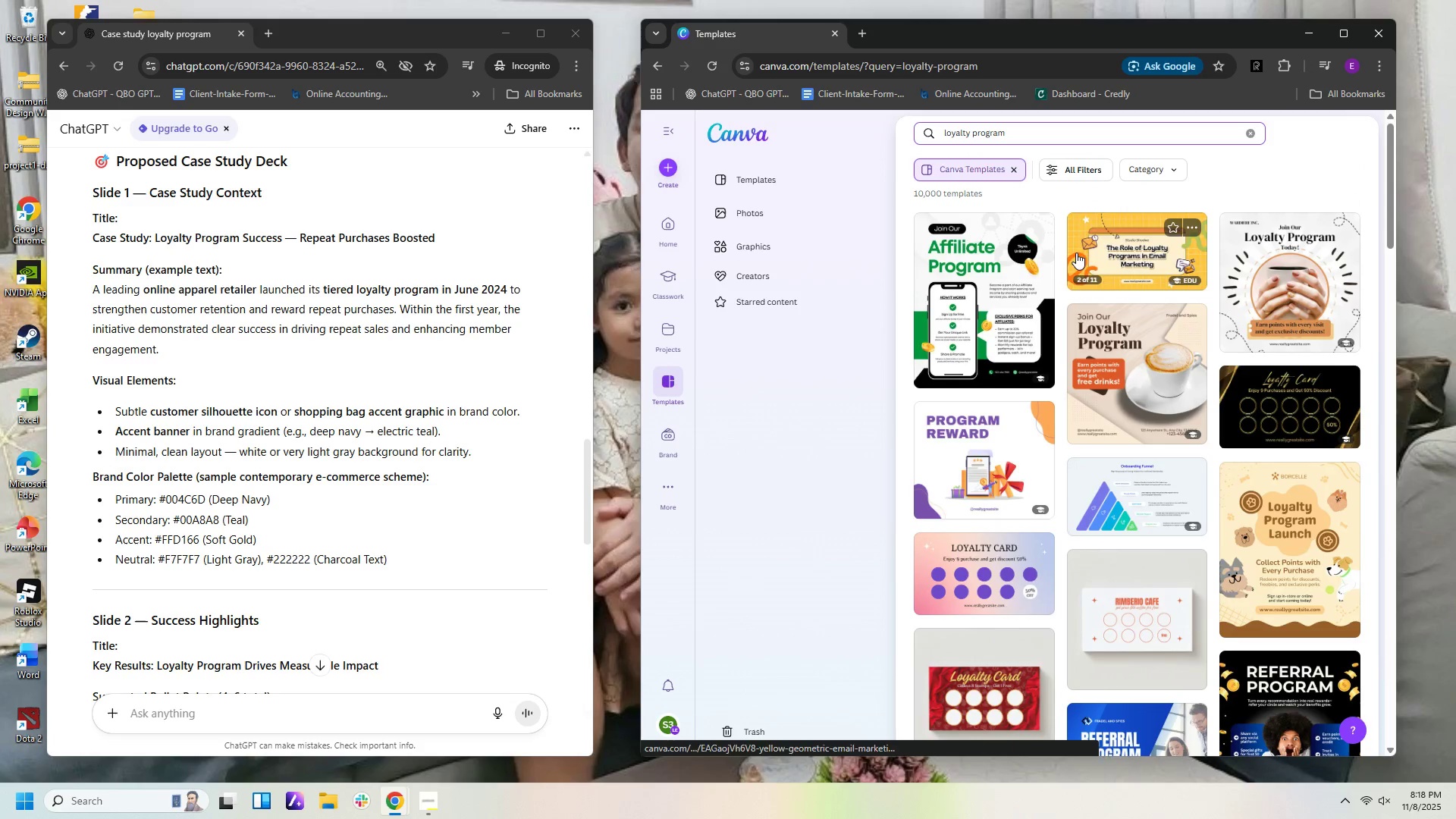 
mouse_move([1091, 483])
 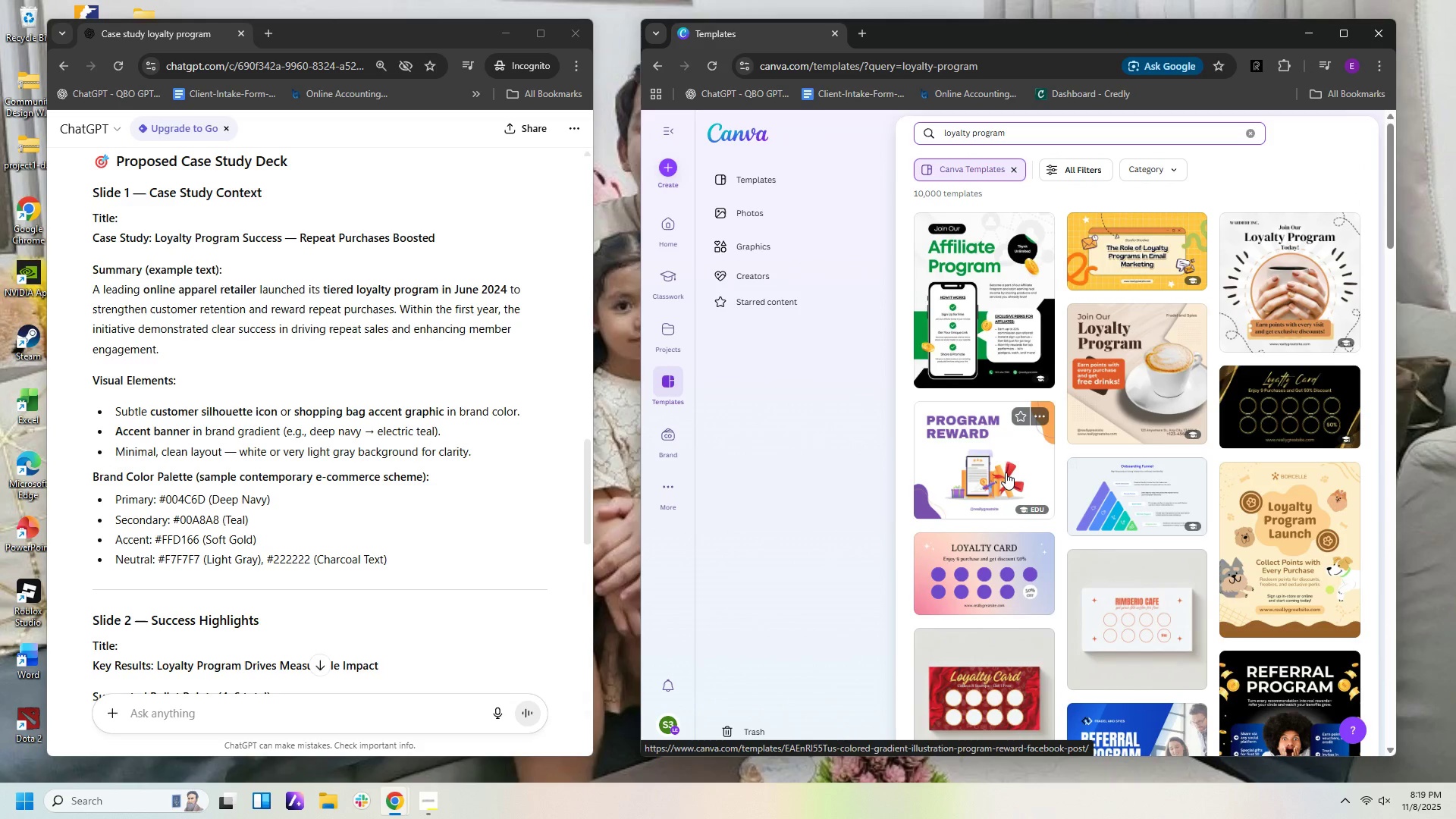 
scroll: coordinate [1007, 471], scroll_direction: down, amount: 6.0
 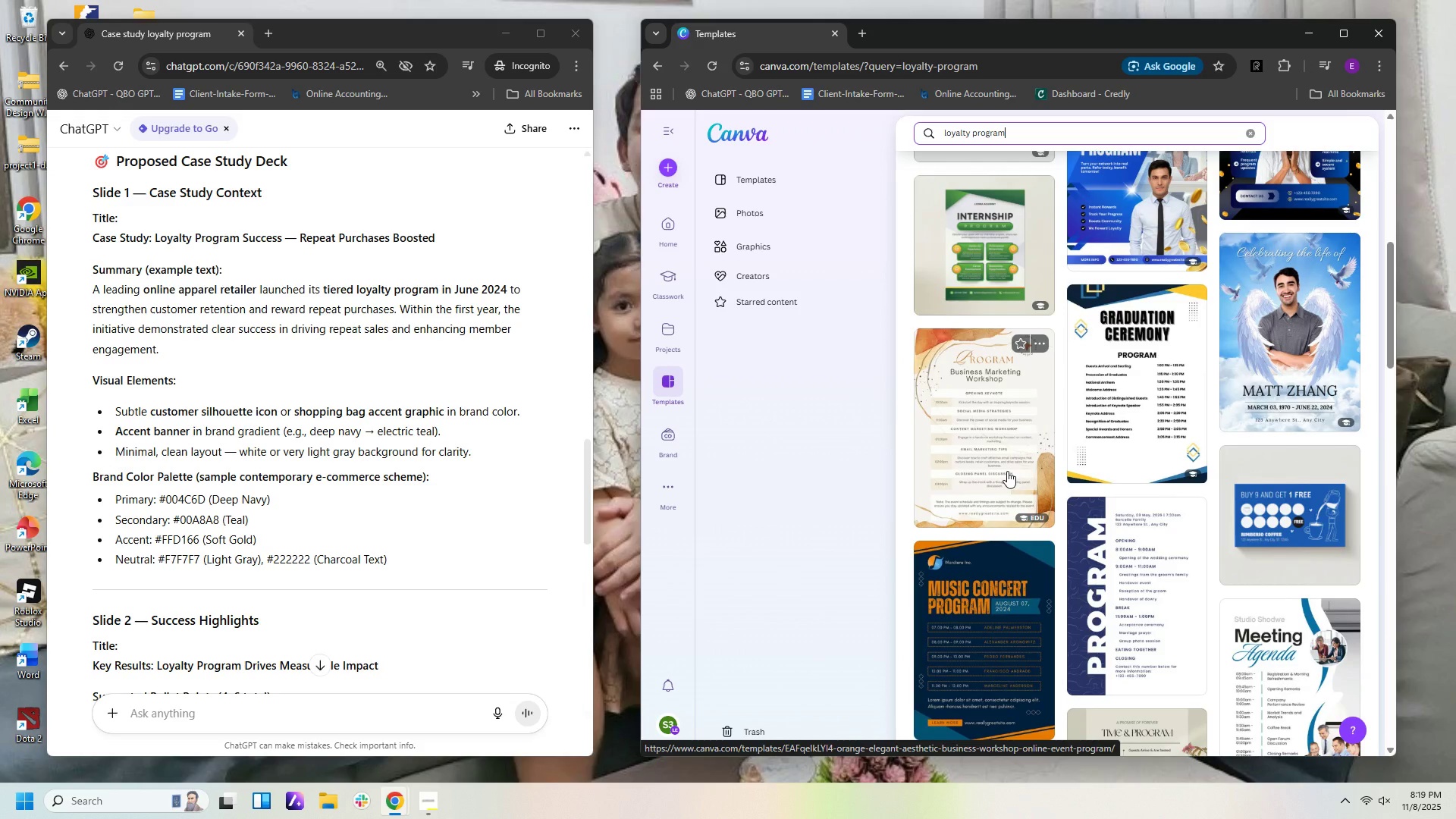 
scroll: coordinate [1006, 467], scroll_direction: up, amount: 11.0
 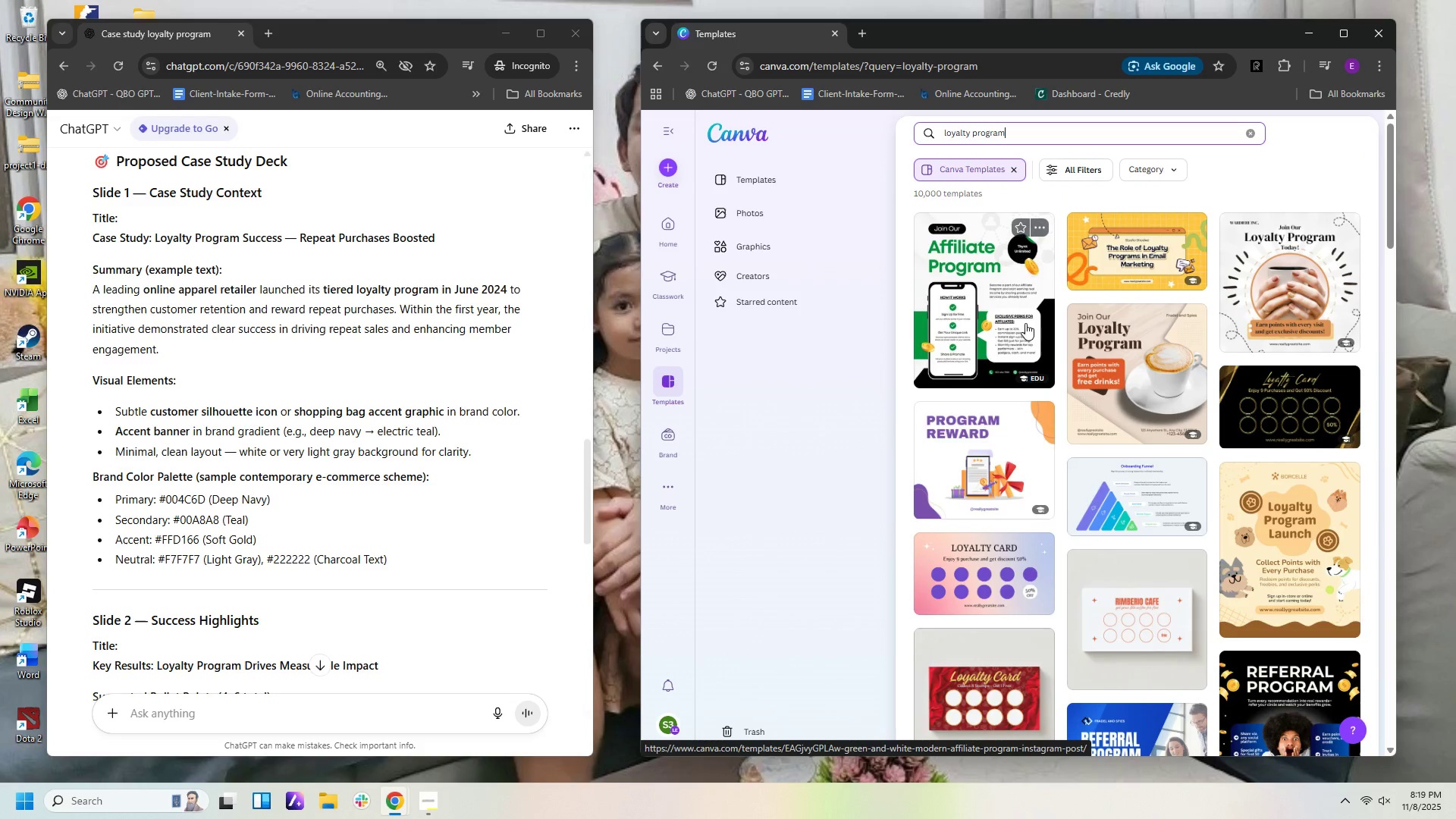 
mouse_move([1153, 312])
 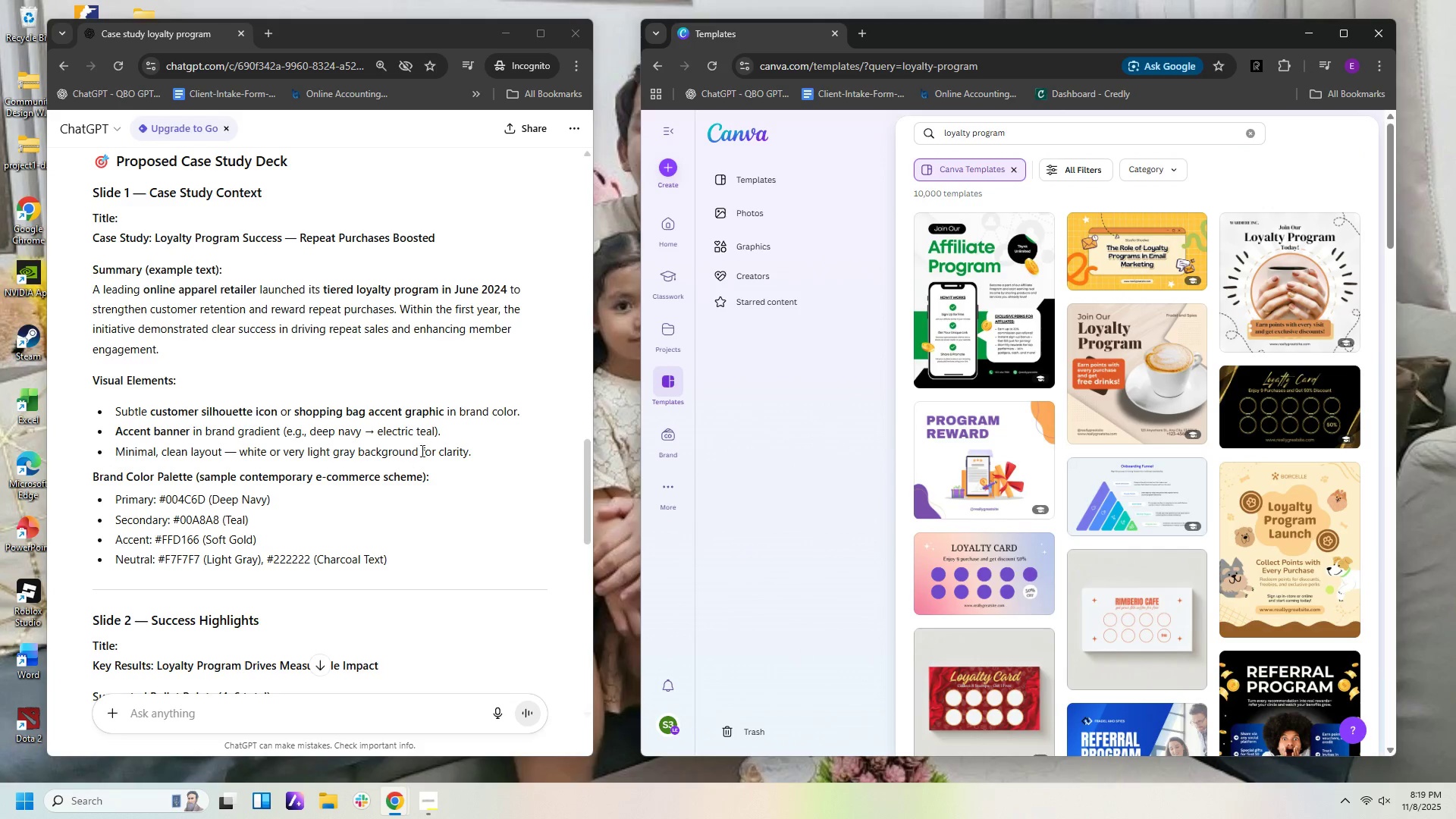 
wait(6.09)
 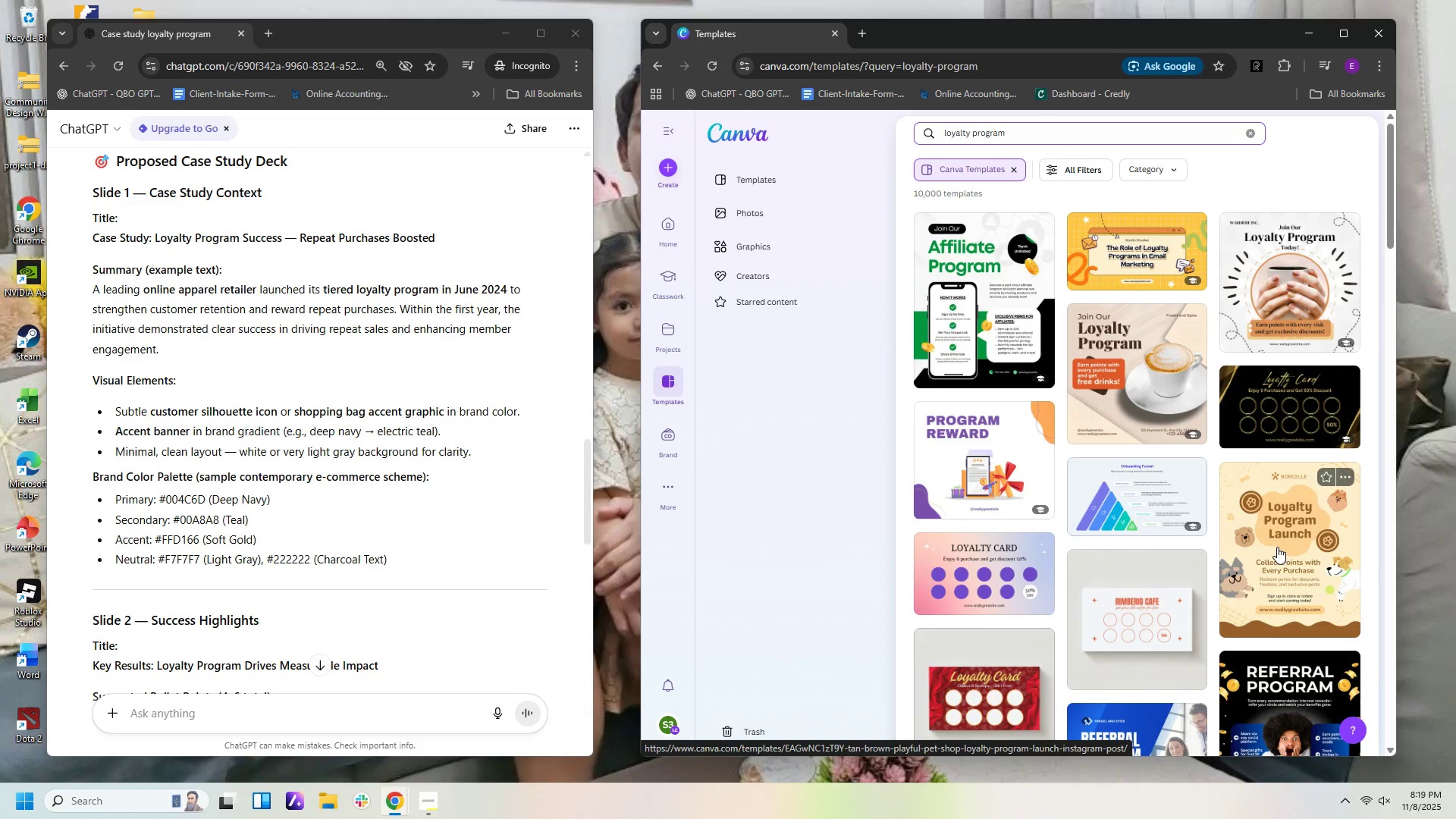 
scroll: coordinate [478, 447], scroll_direction: down, amount: 6.0
 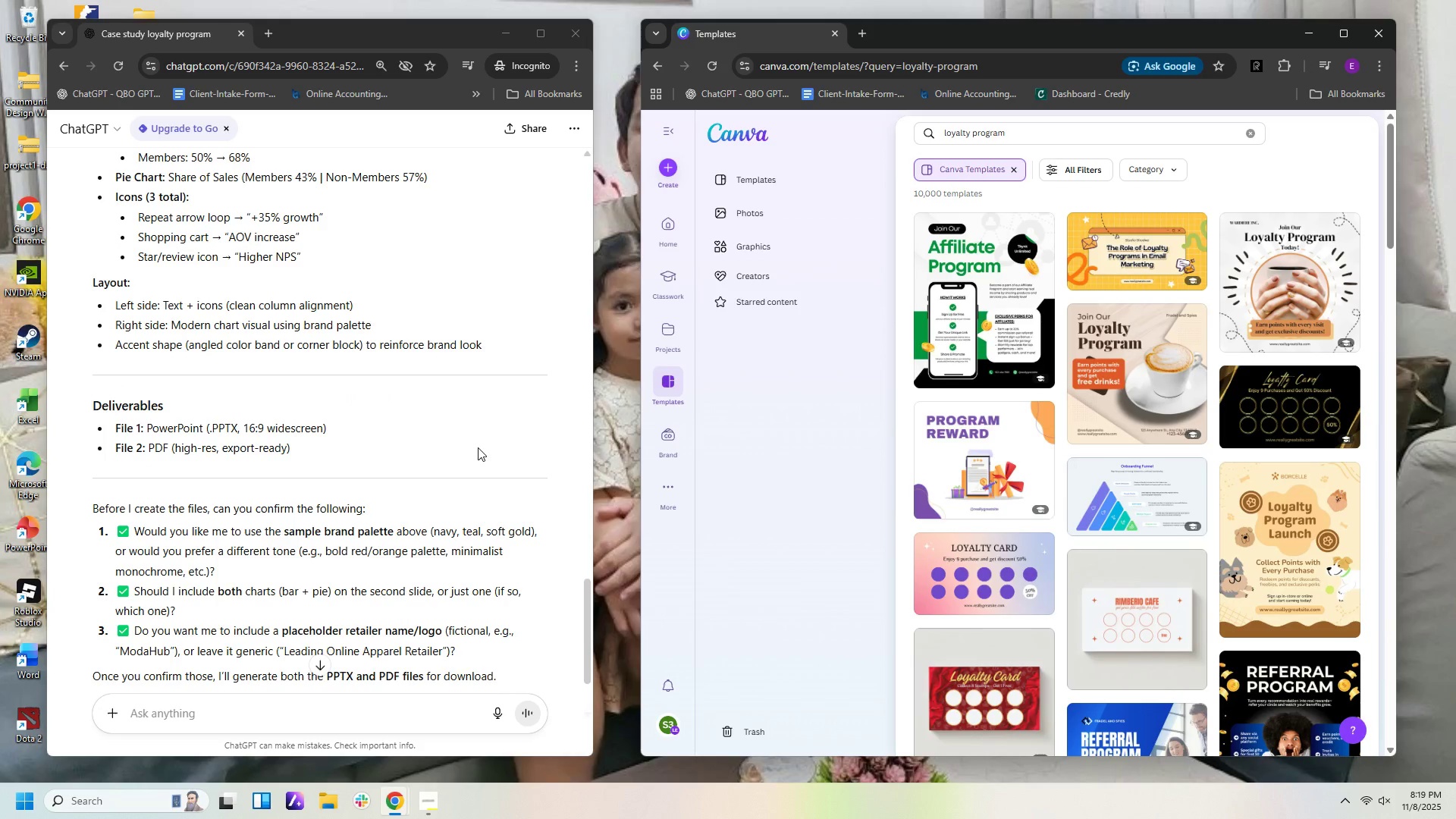 
scroll: coordinate [439, 448], scroll_direction: up, amount: 10.0
 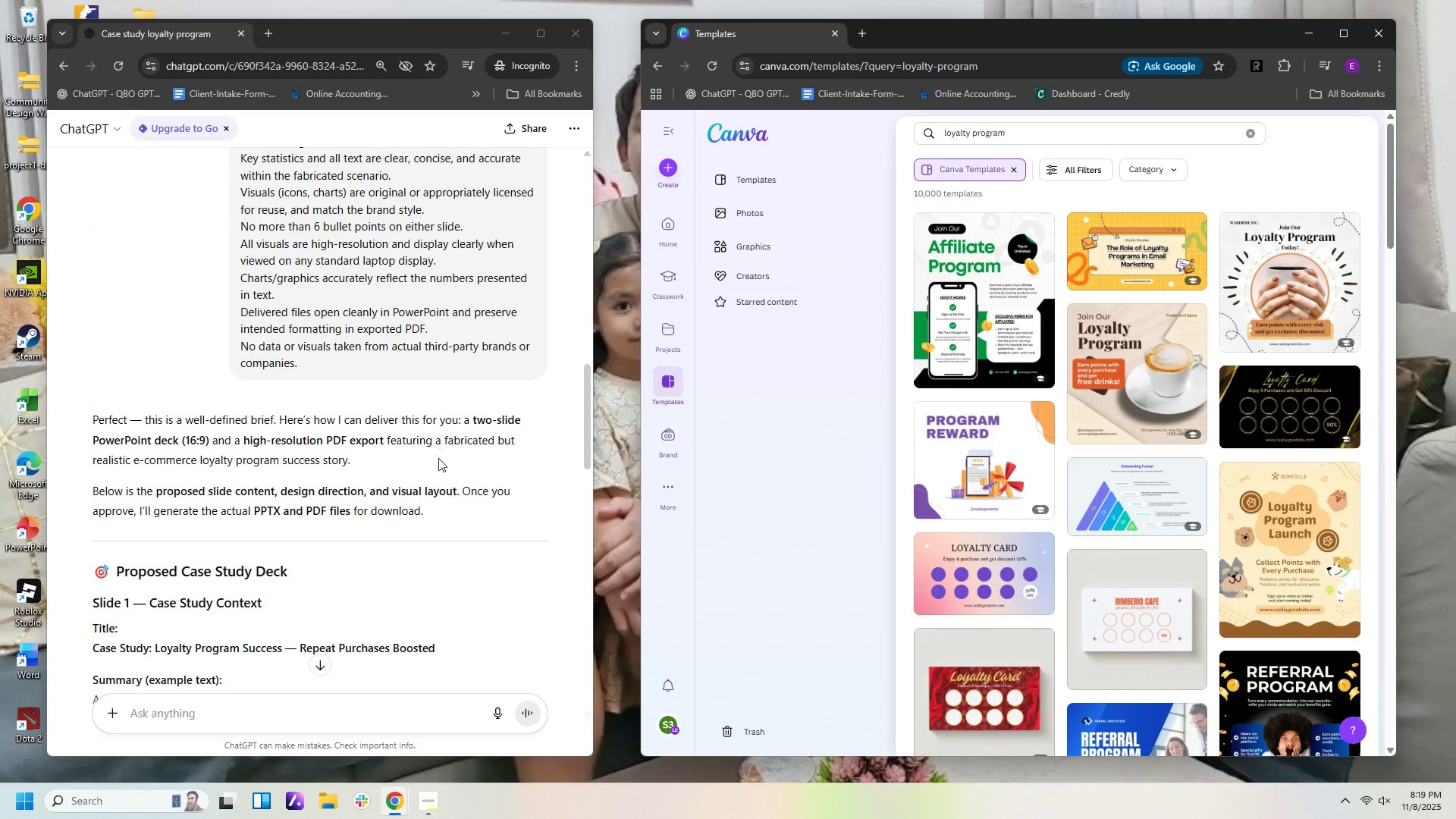 
scroll: coordinate [440, 466], scroll_direction: down, amount: 4.0
 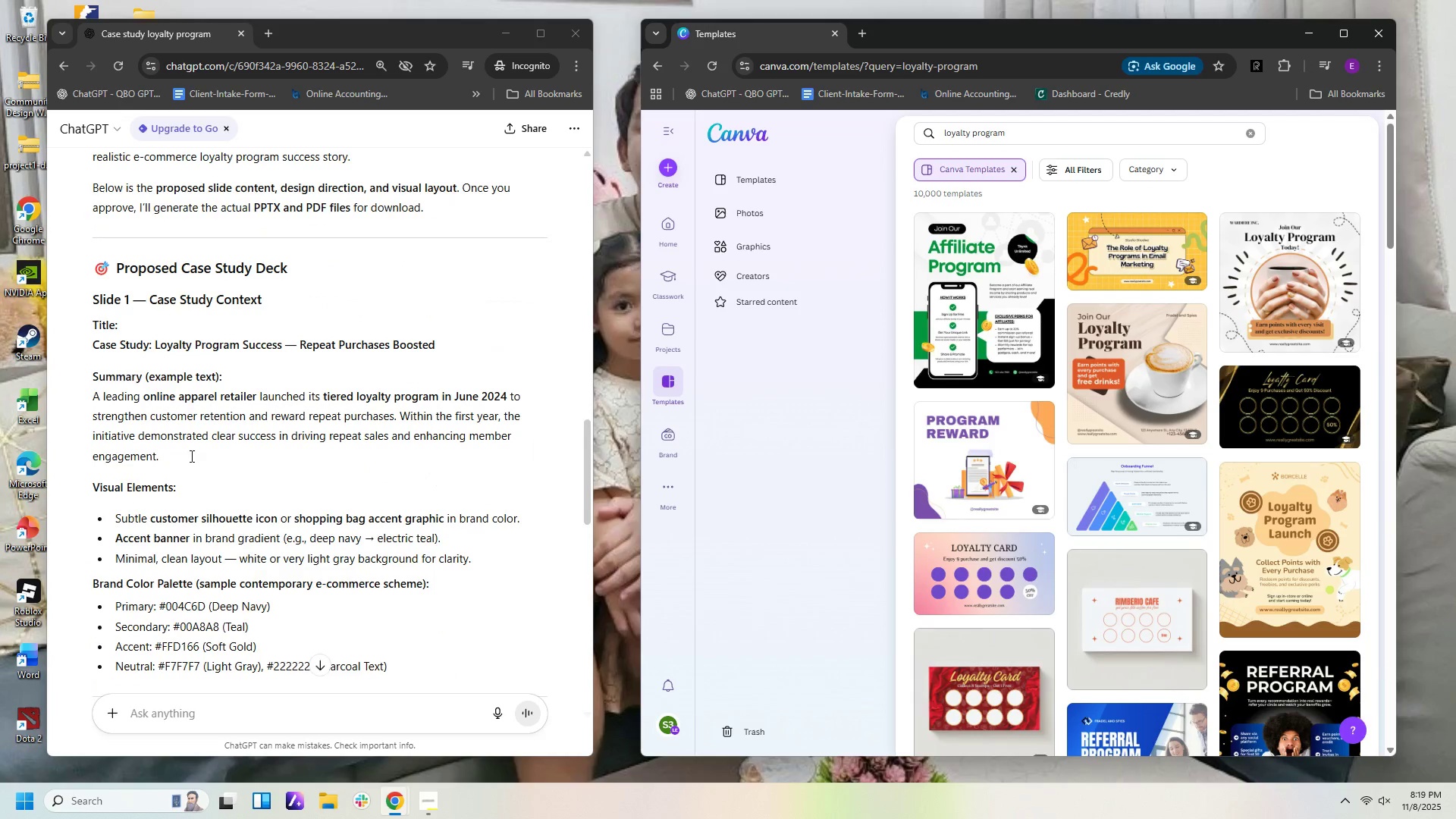 
left_click([221, 727])
 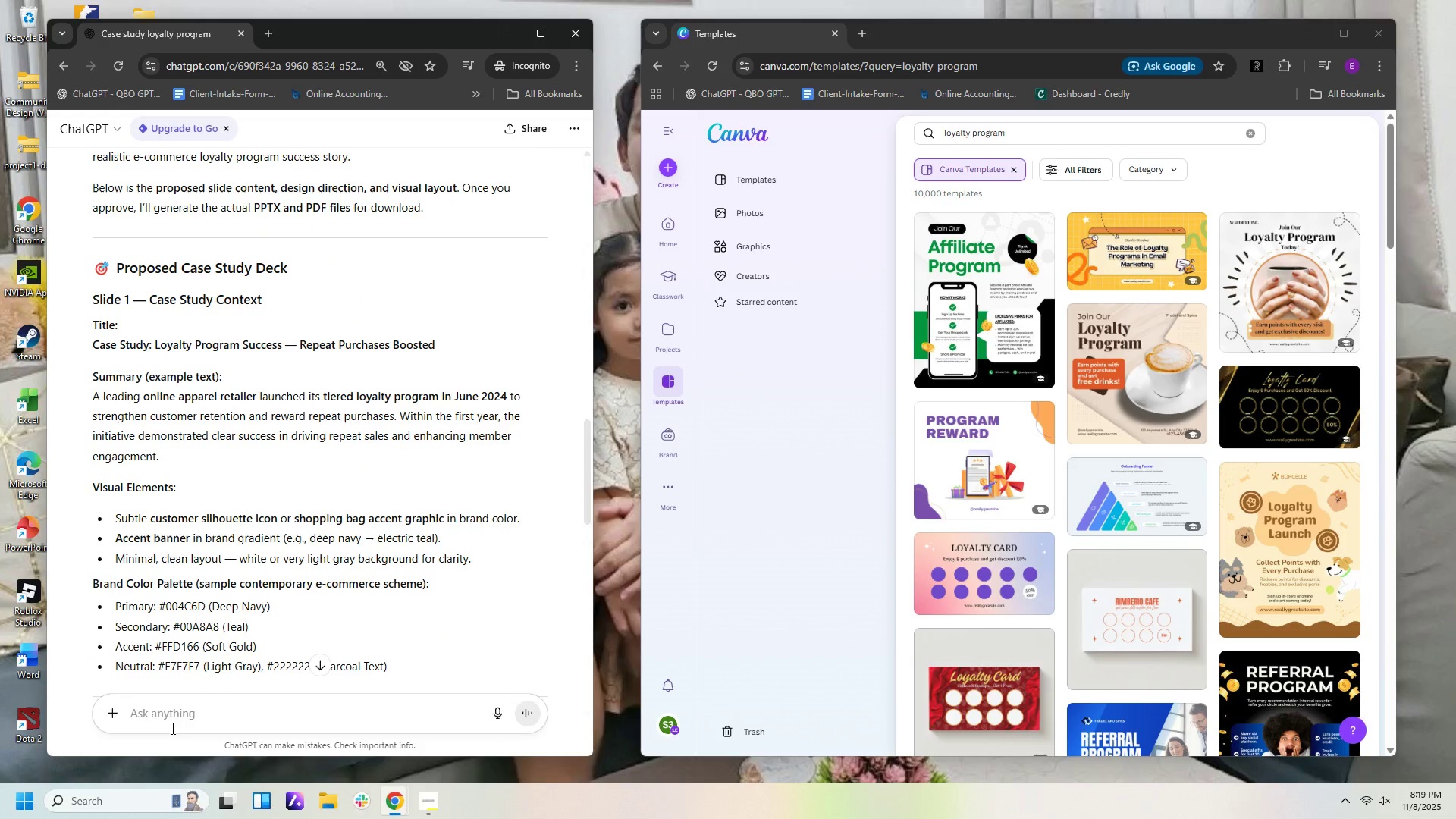 
scroll: coordinate [222, 725], scroll_direction: down, amount: 1.0
 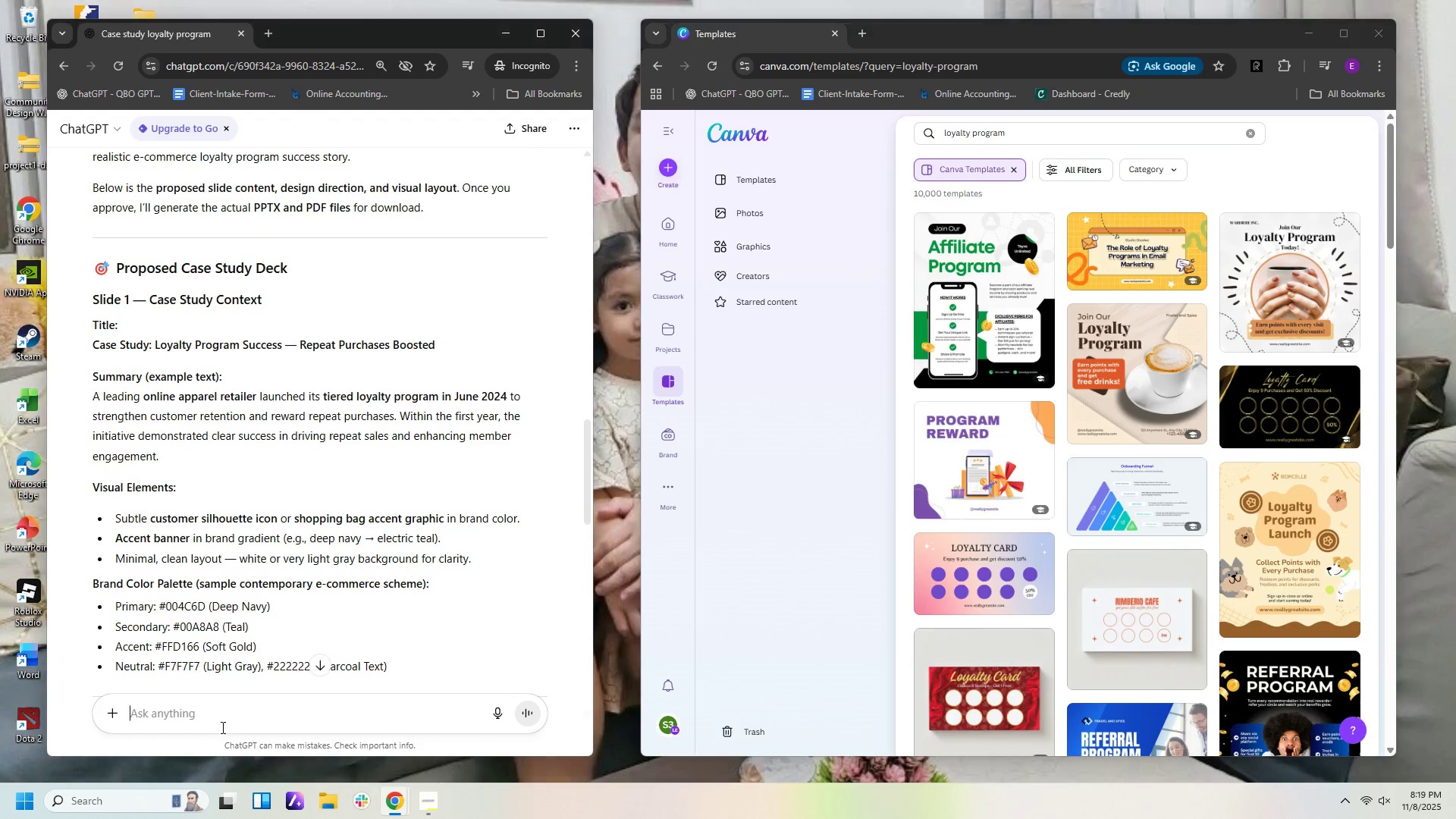 
type(slide 1 sample mock up)
 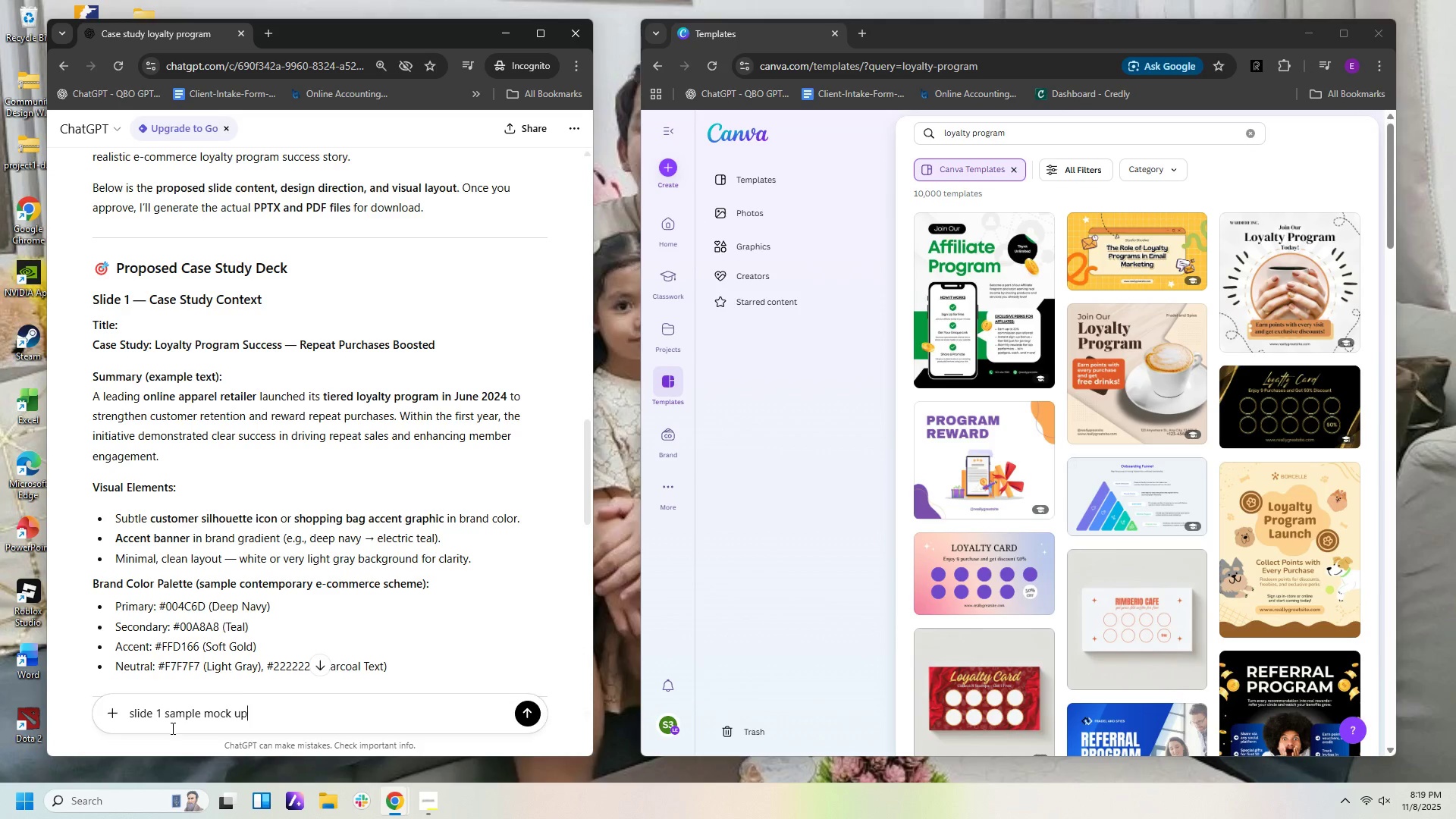 
key(Enter)
 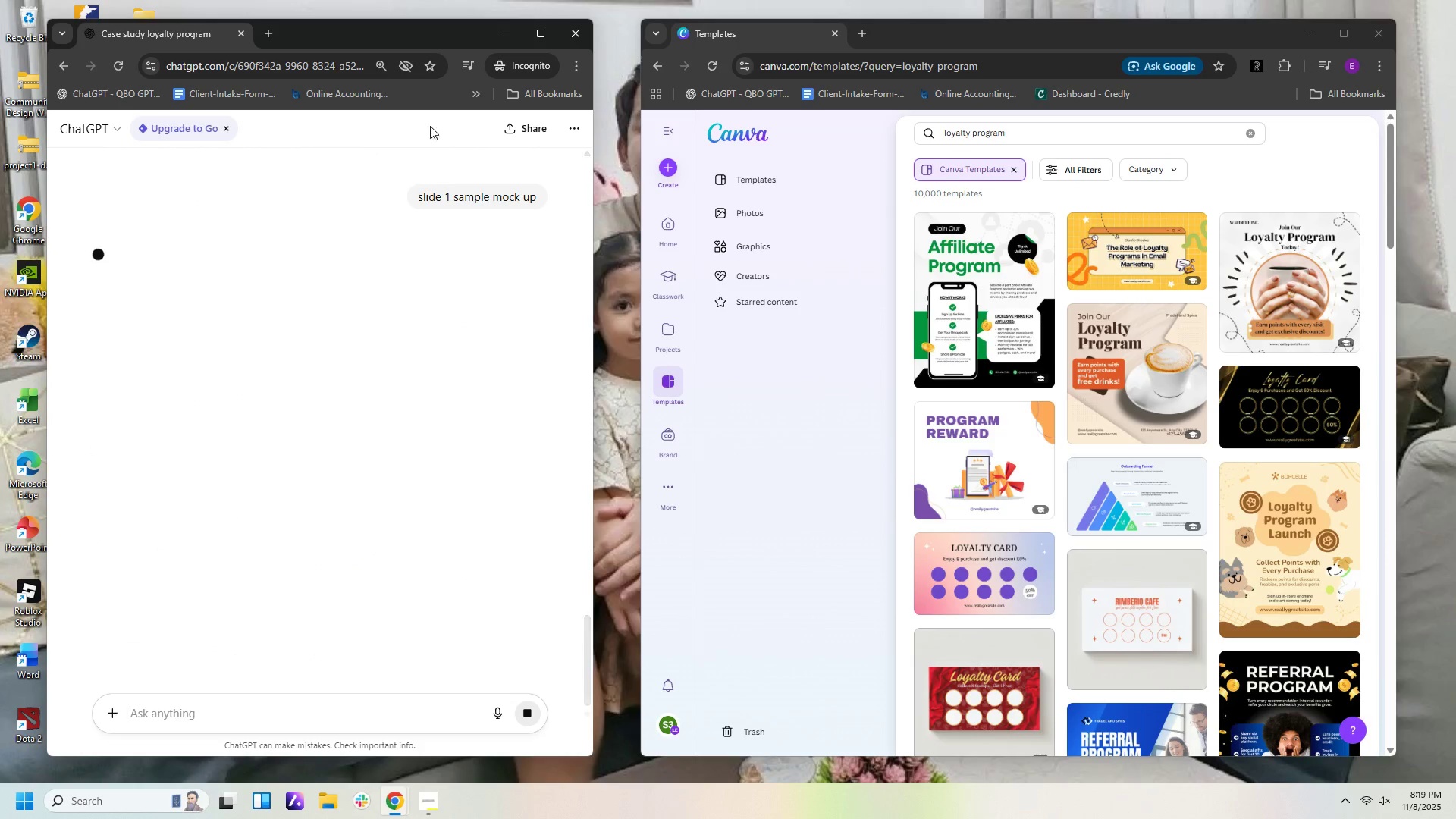 
scroll: coordinate [479, 340], scroll_direction: up, amount: 2.0
 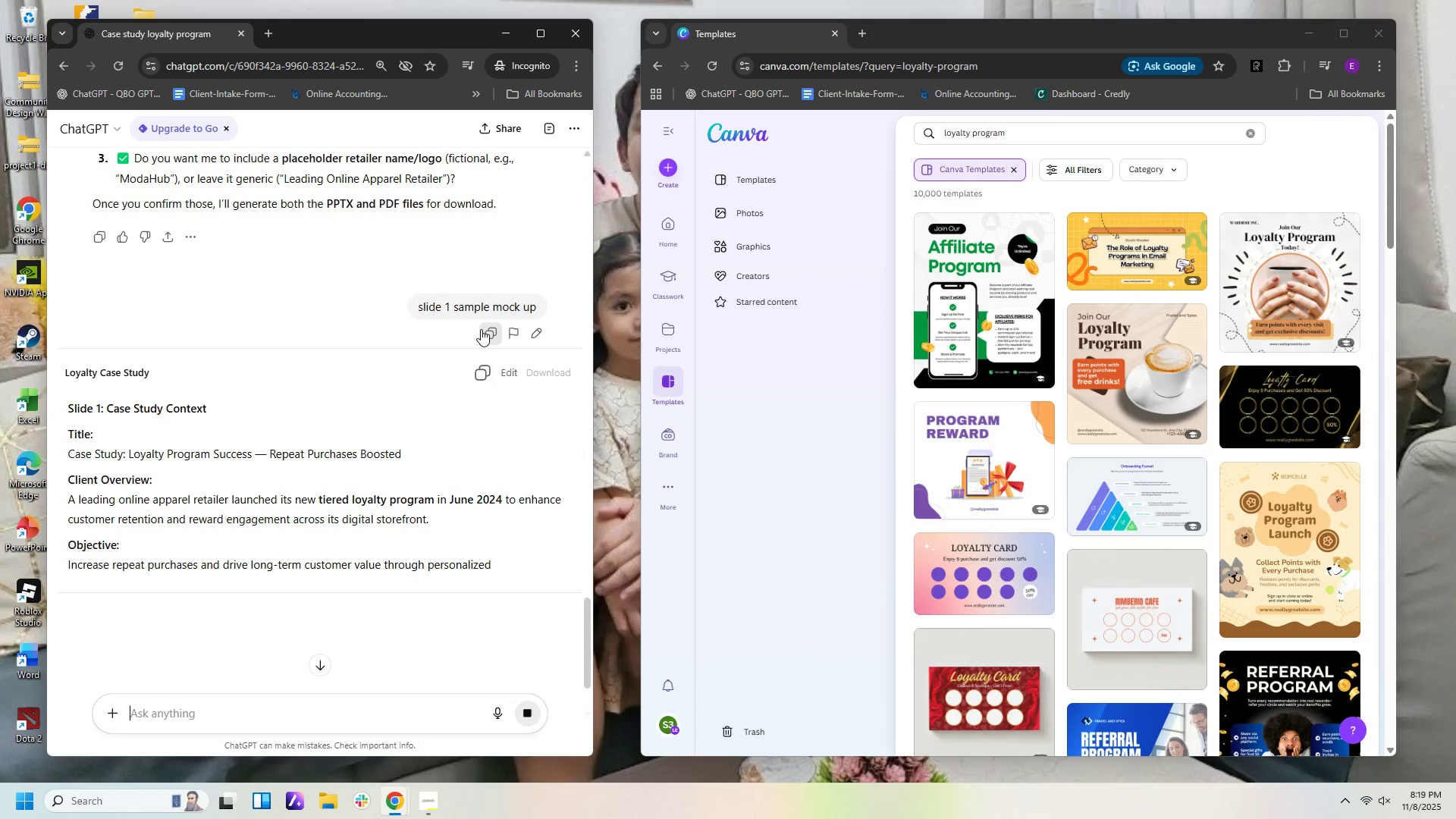 
scroll: coordinate [481, 332], scroll_direction: down, amount: 1.0
 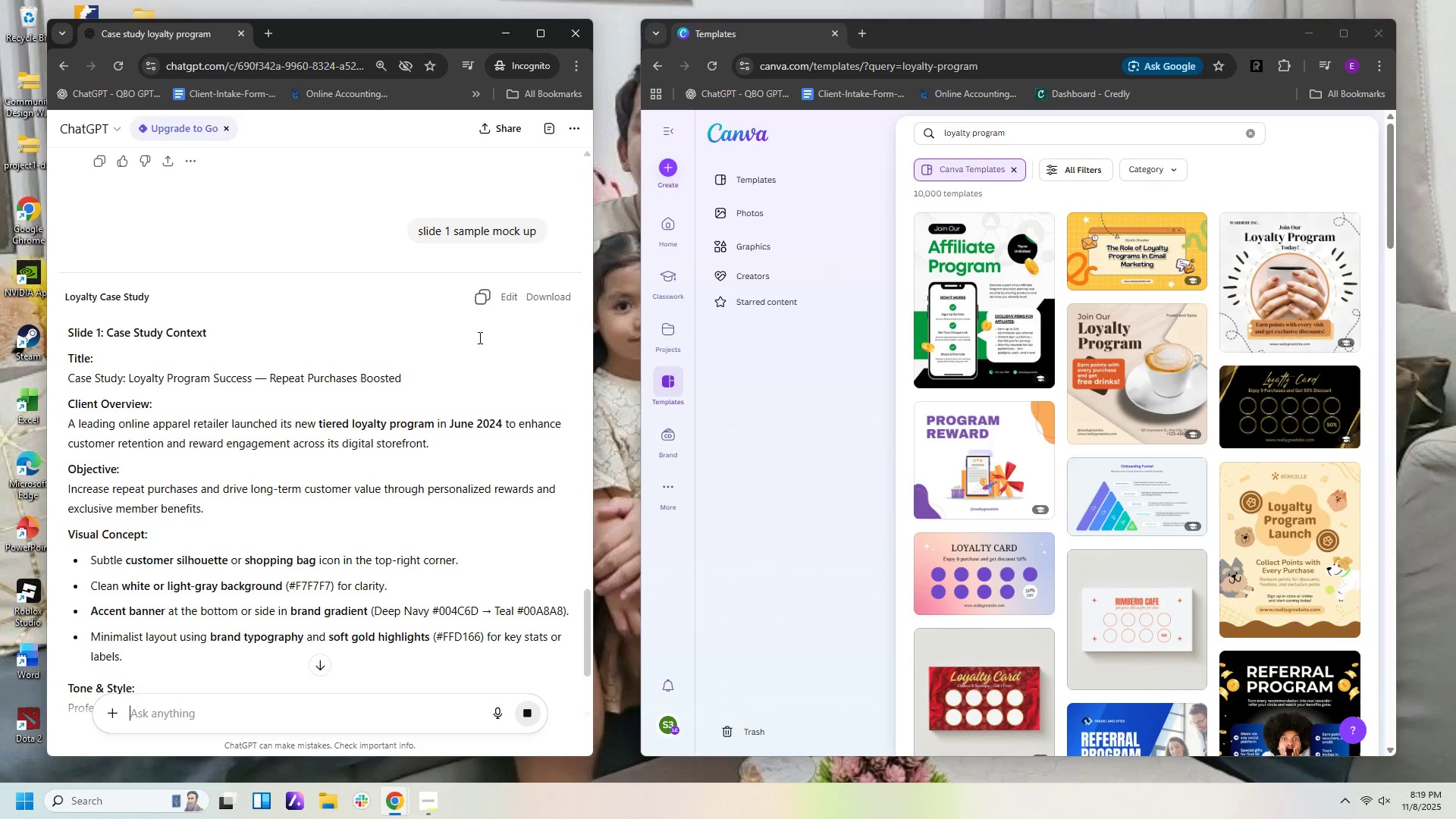 
wait(6.36)
 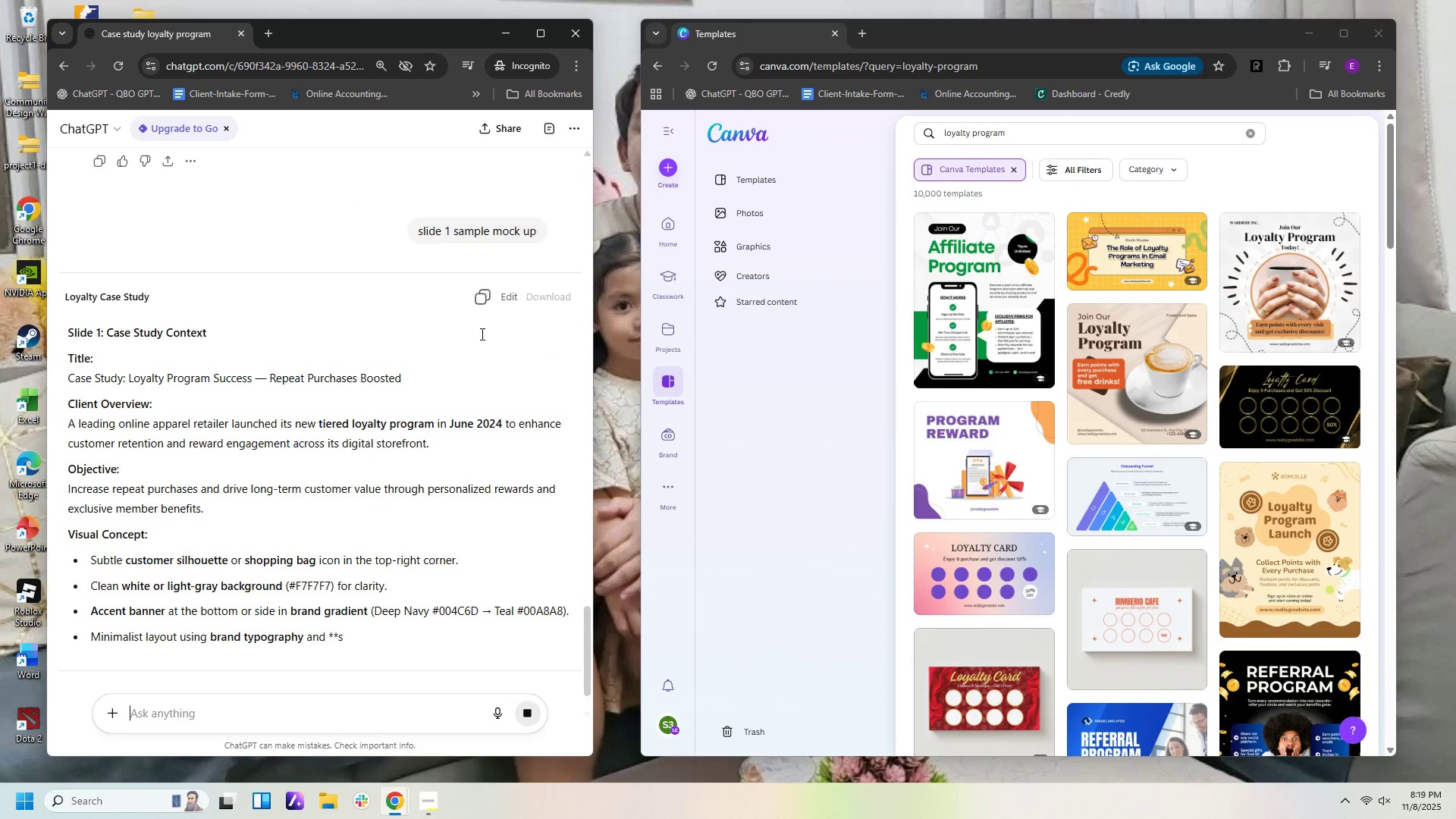 
scroll: coordinate [474, 382], scroll_direction: down, amount: 3.0
 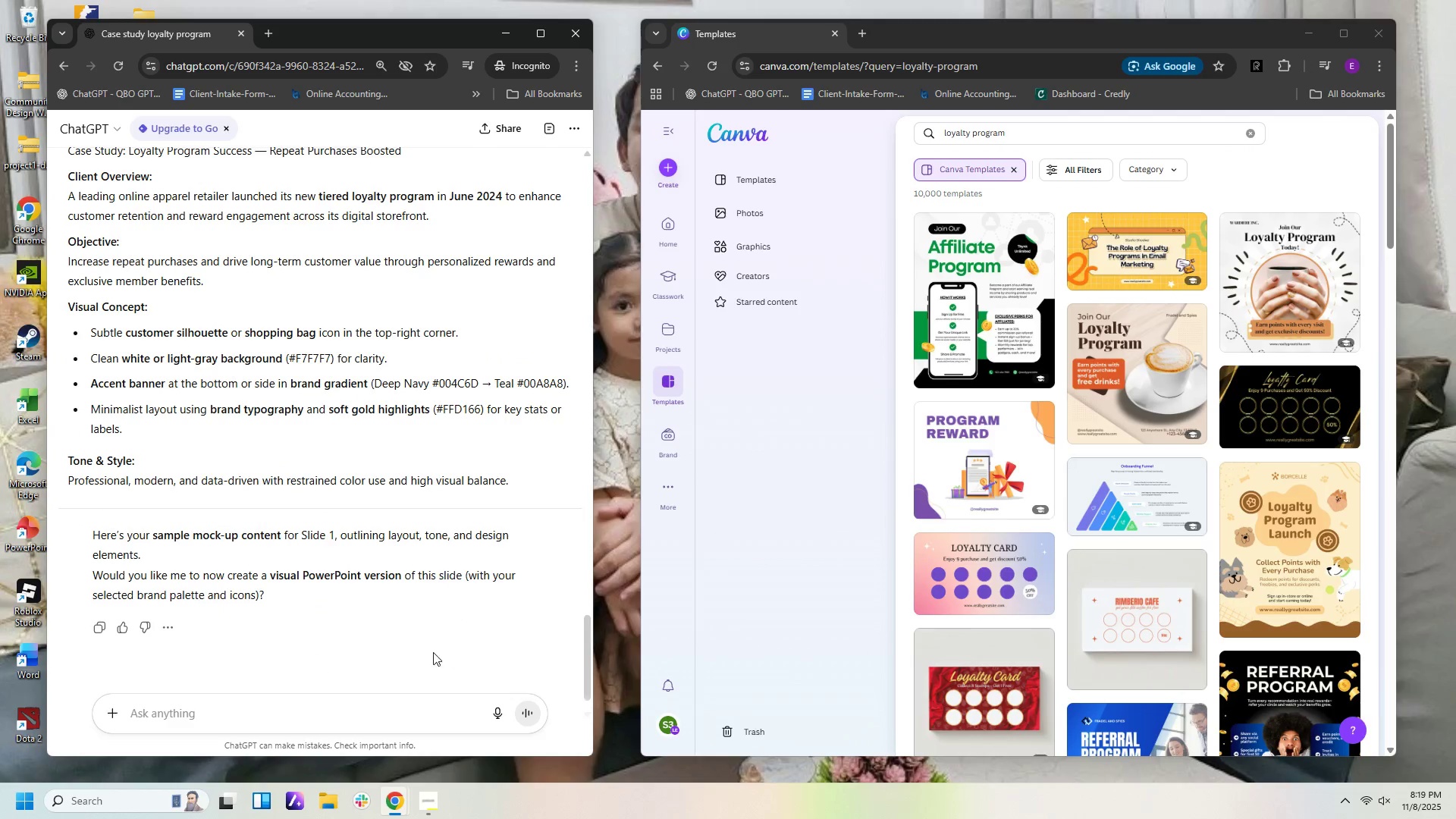 
wait(5.17)
 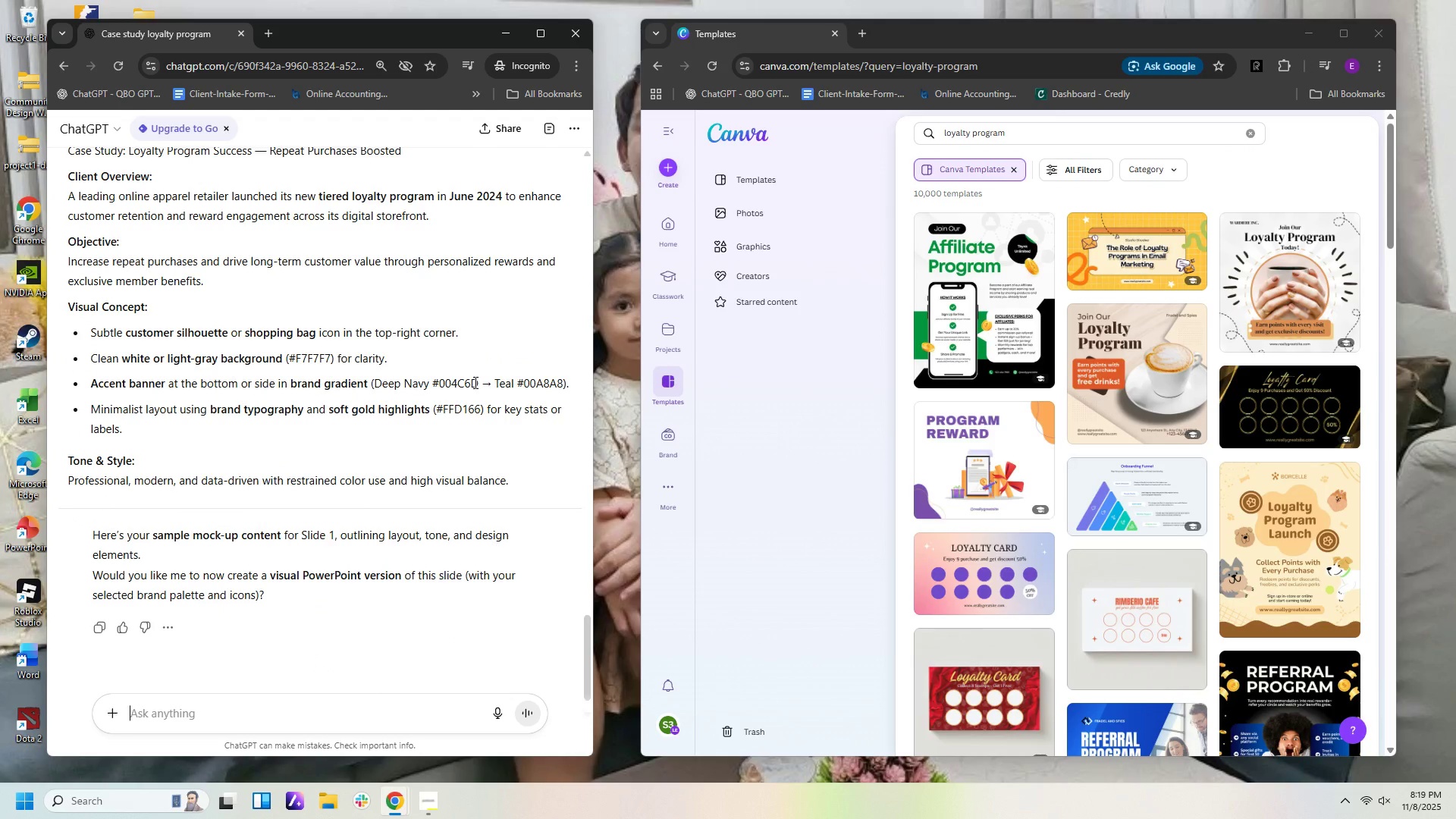 
left_click([366, 717])
 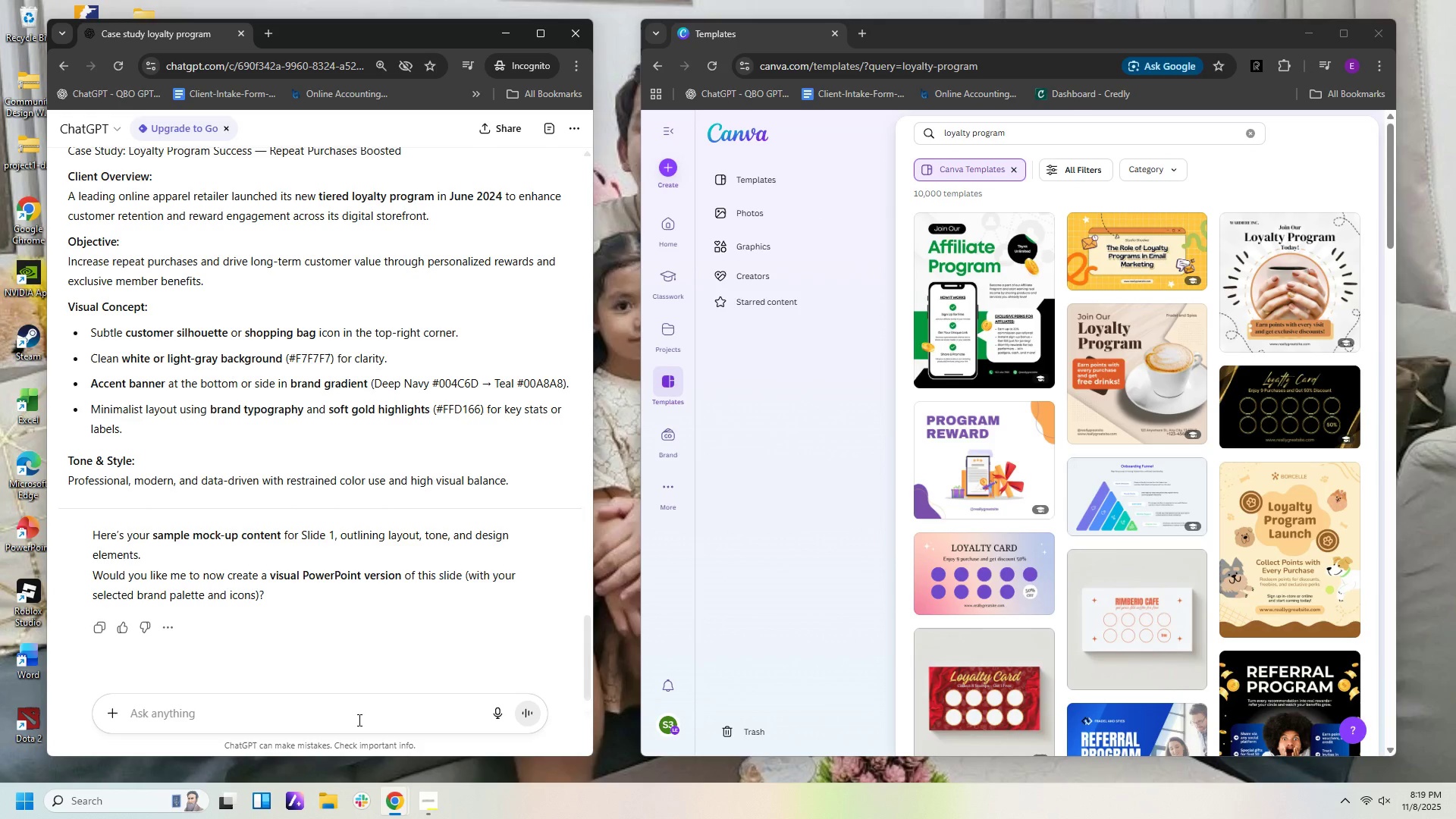 
type(yea)
 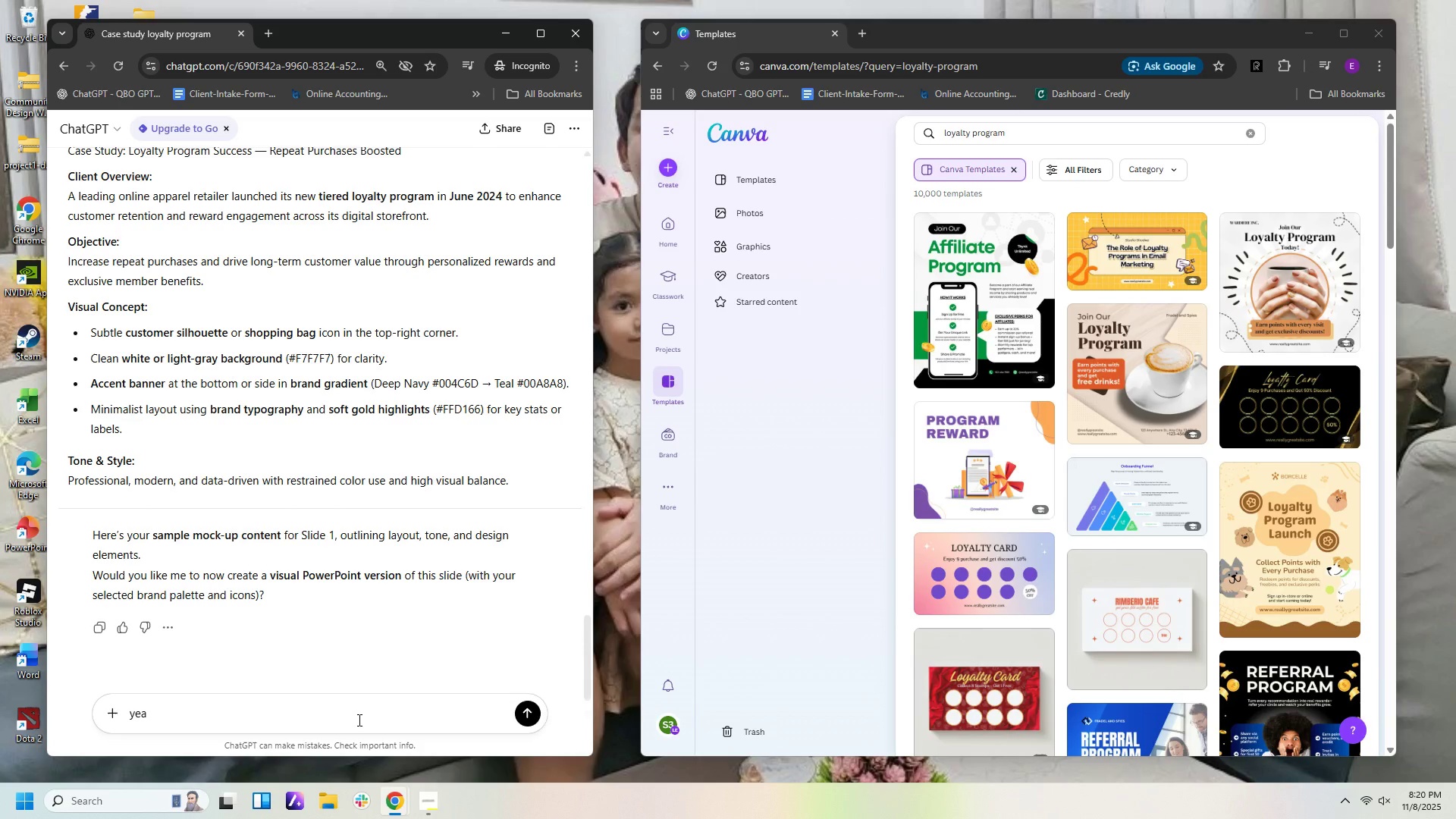 
wait(8.0)
 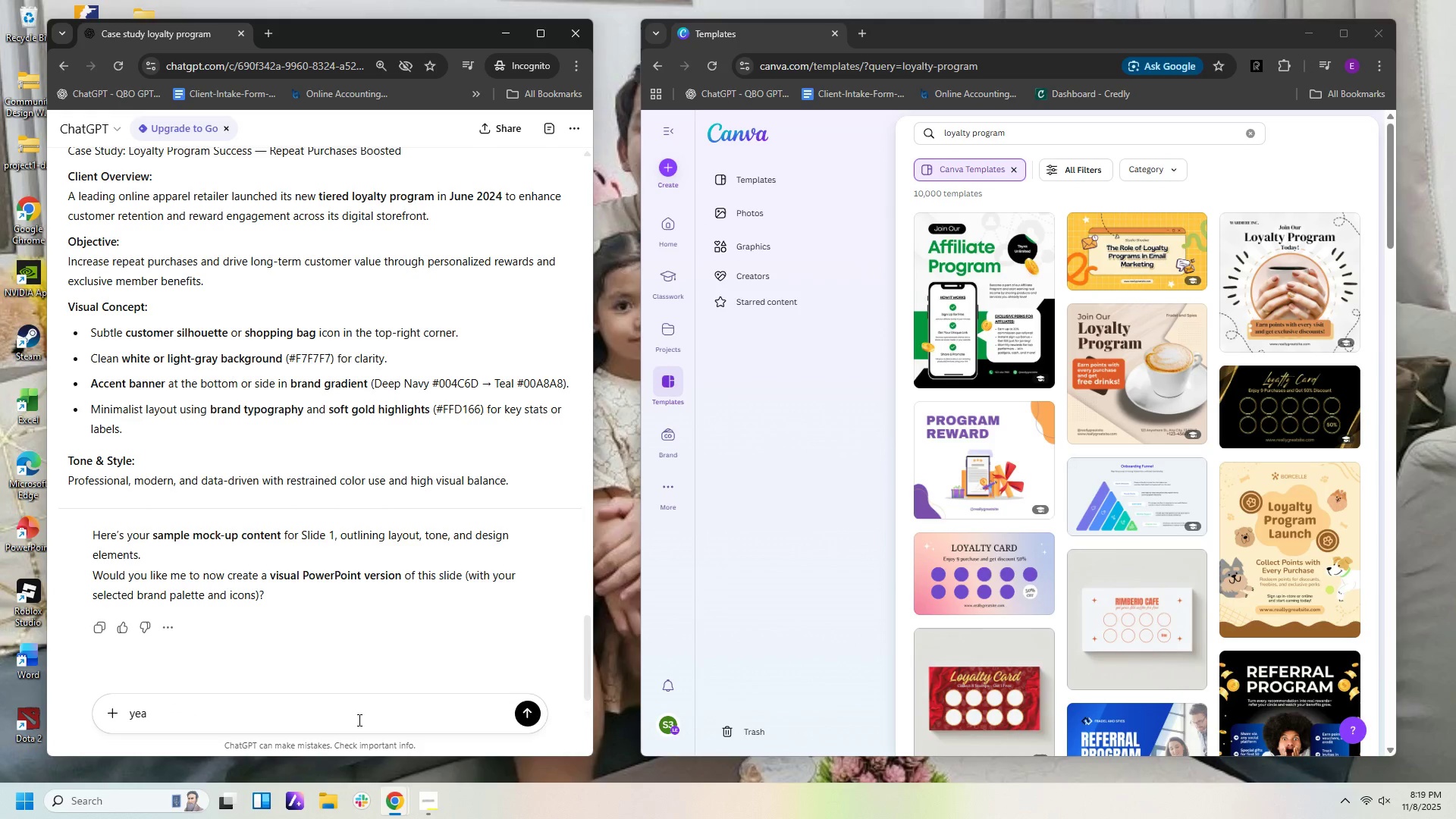 
left_click([350, 723])
 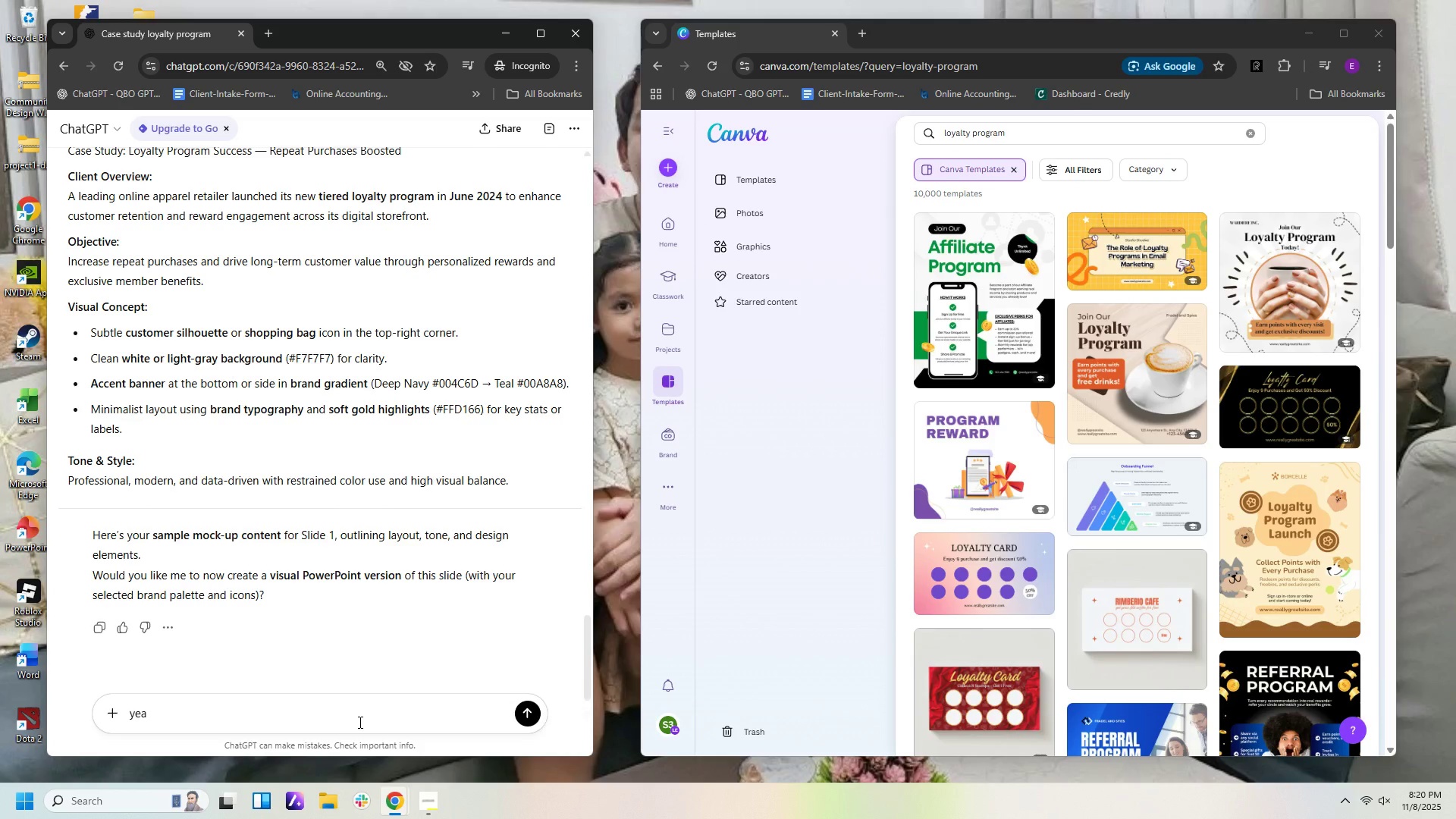 
left_click([359, 722])
 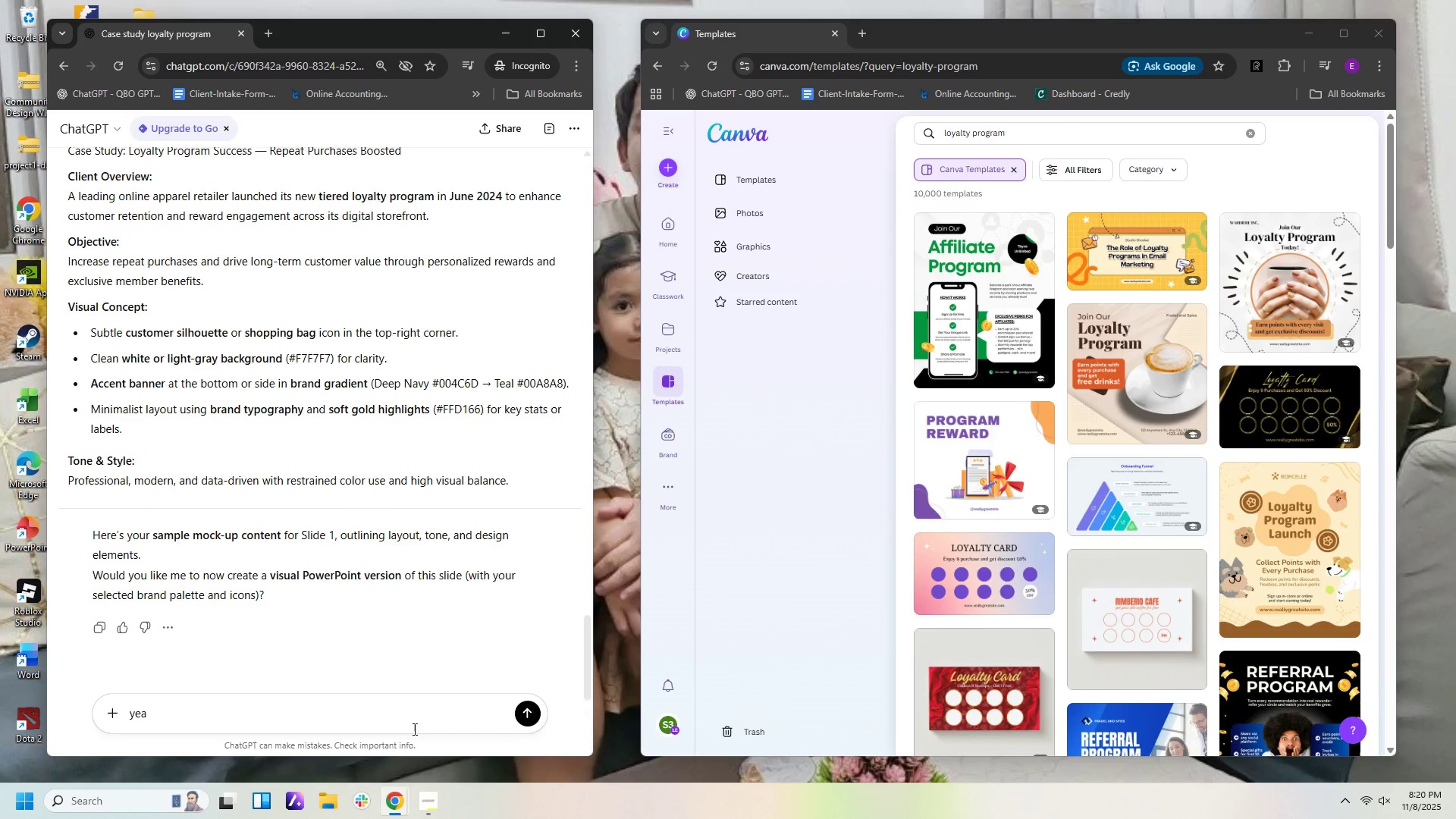 
left_click_drag(start_coordinate=[413, 715], to_coordinate=[55, 695])
 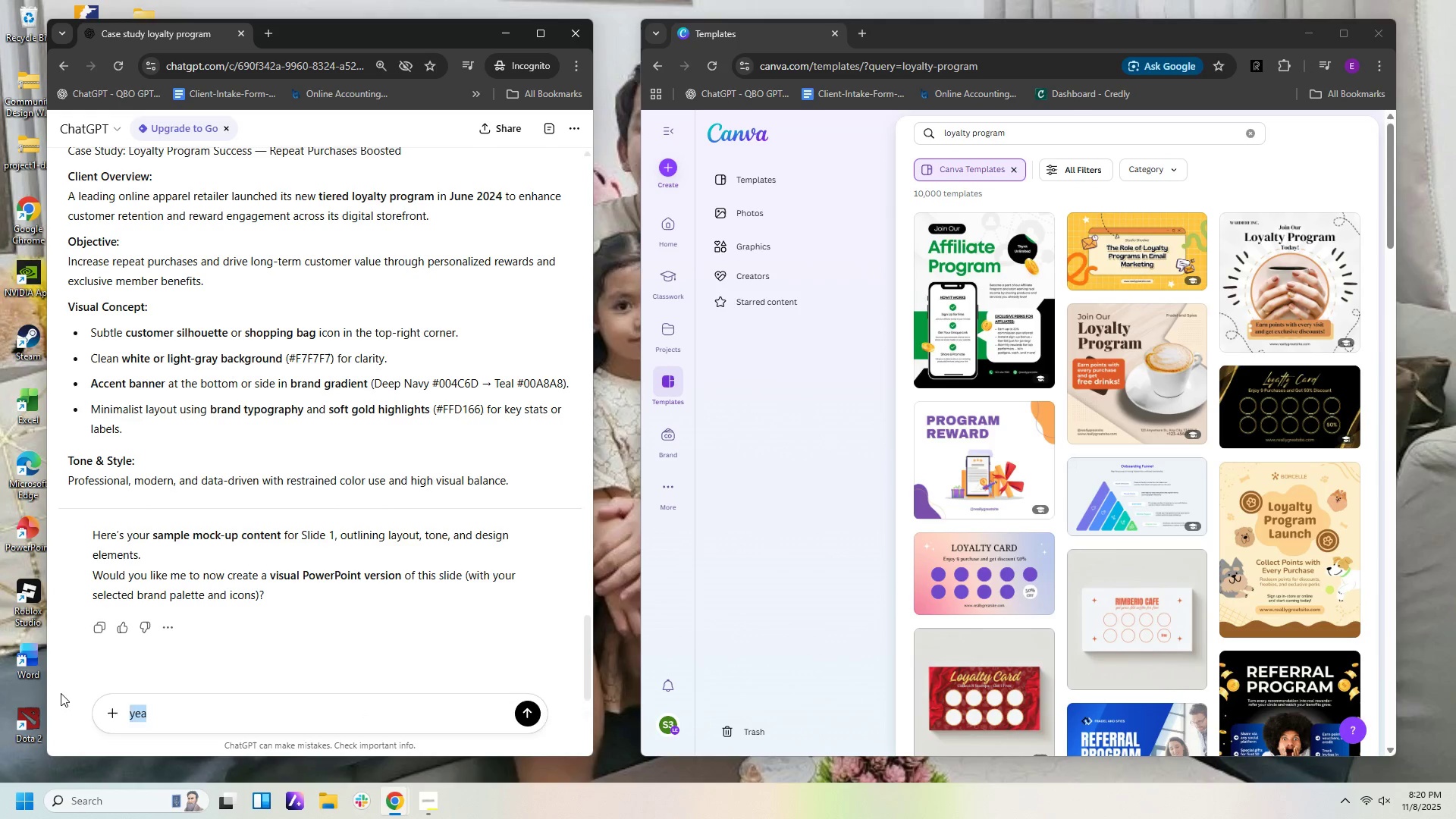 
type(sample visual mock up)
 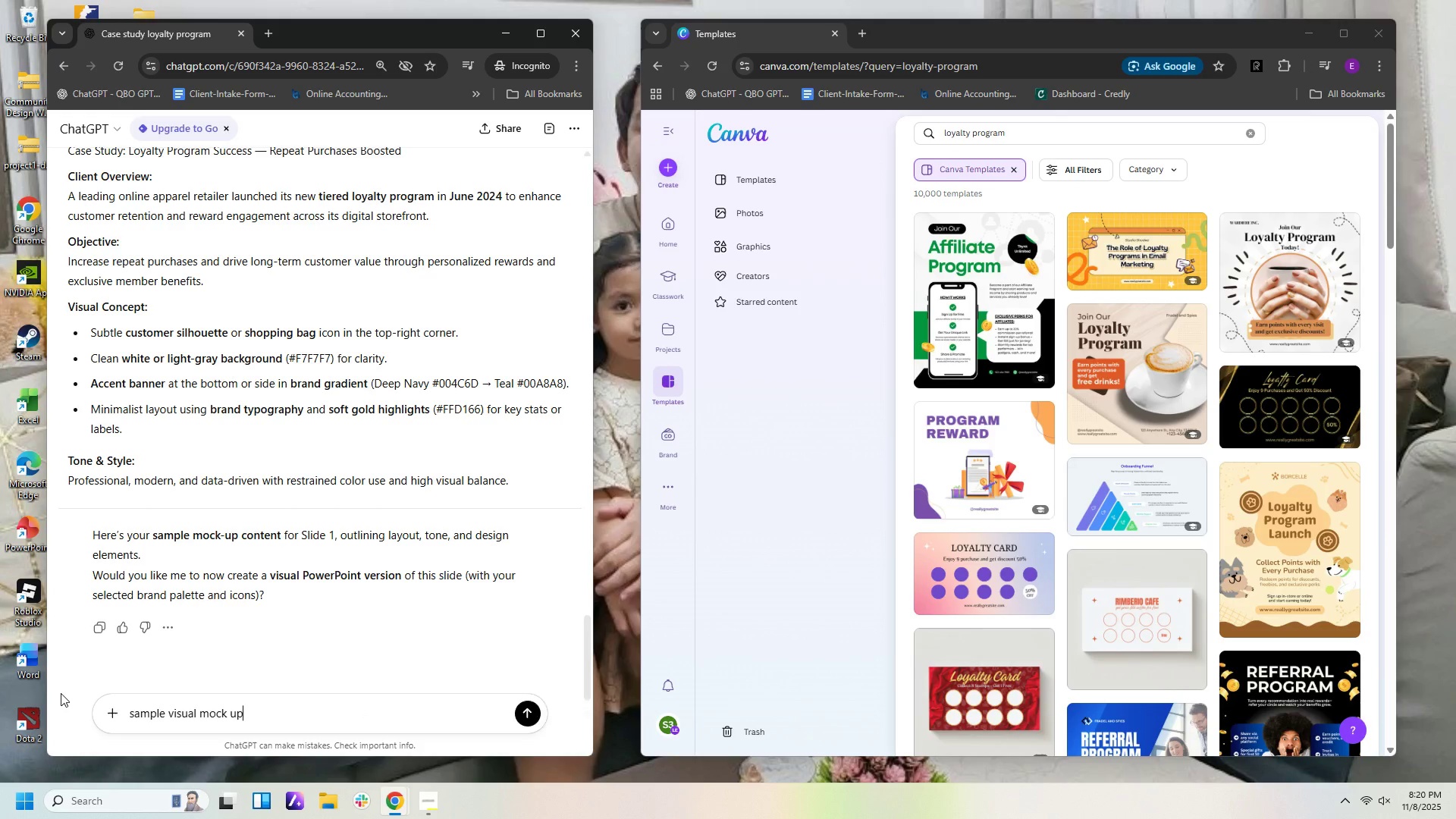 
key(Enter)
 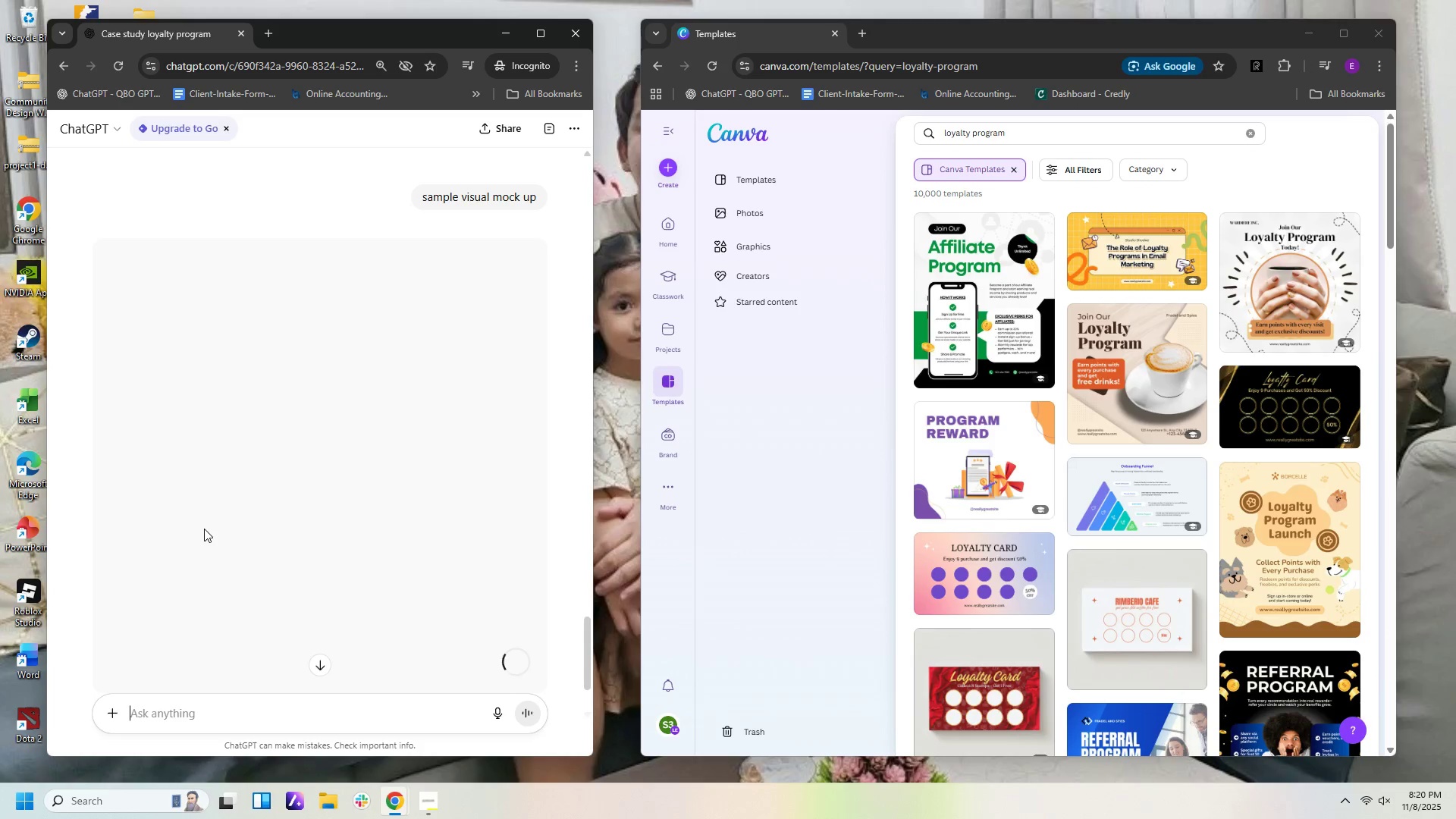 
wait(28.81)
 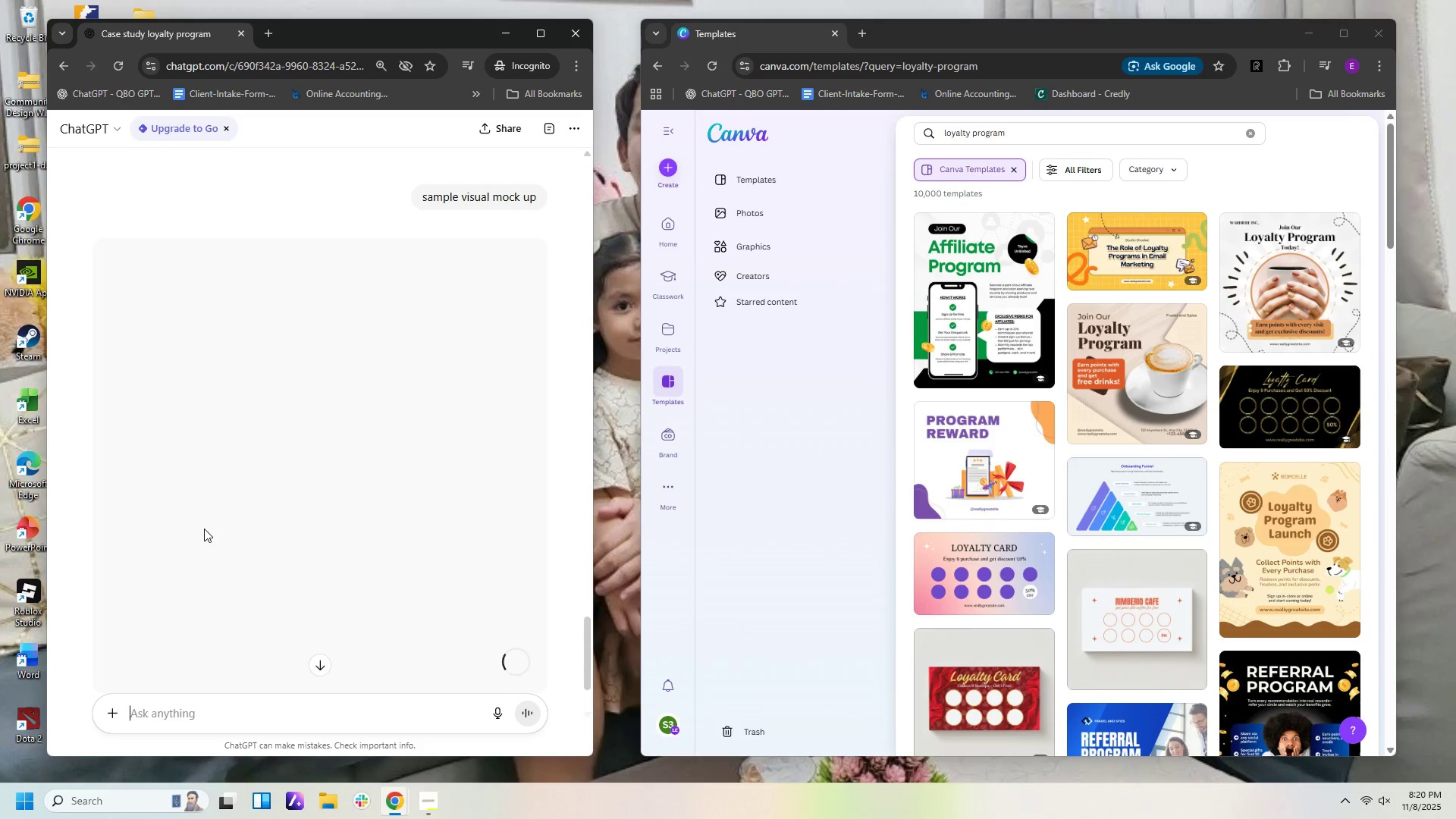 
scroll: coordinate [429, 530], scroll_direction: down, amount: 3.0
 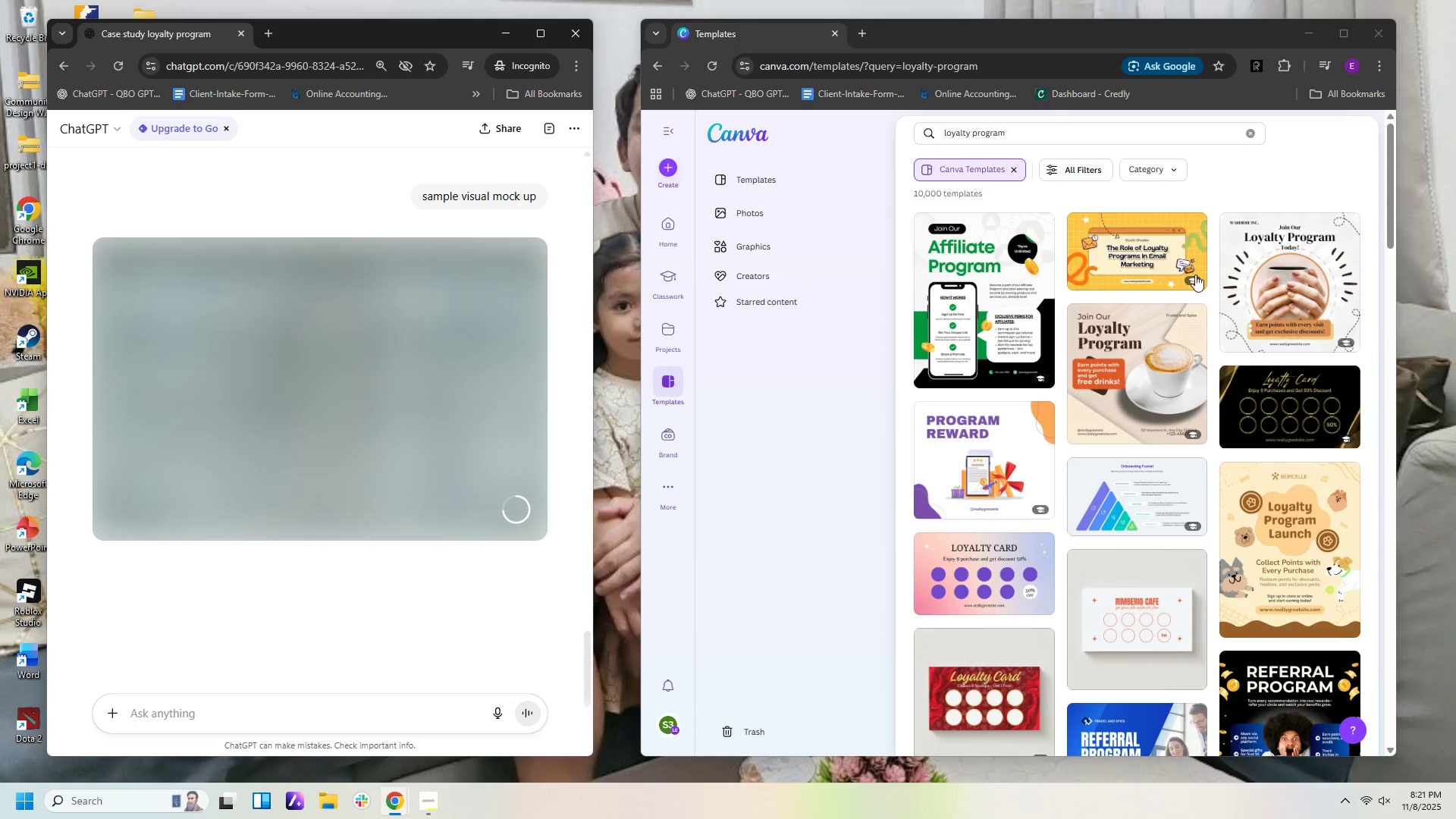 
wait(42.78)
 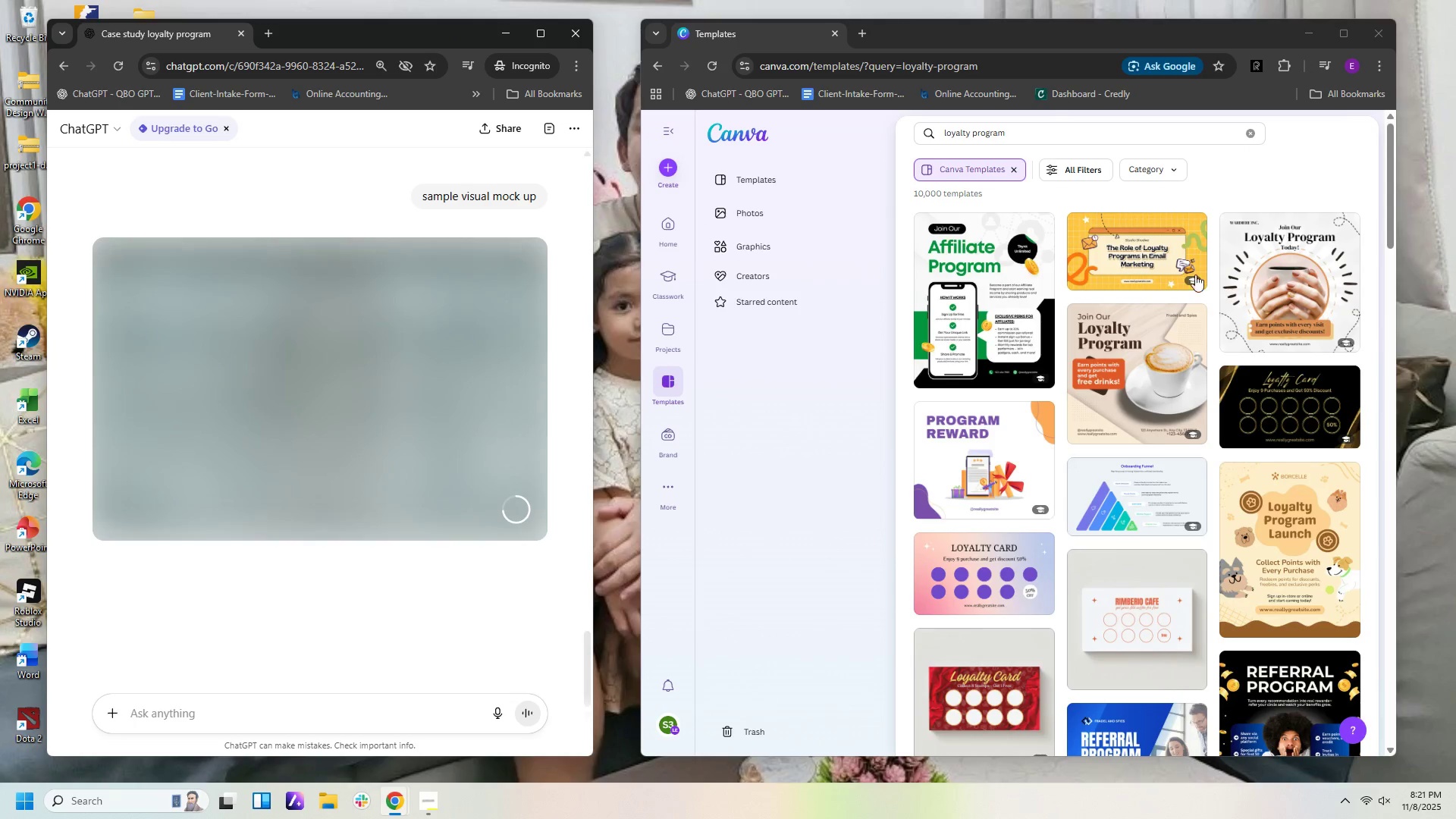 
left_click([1288, 419])
 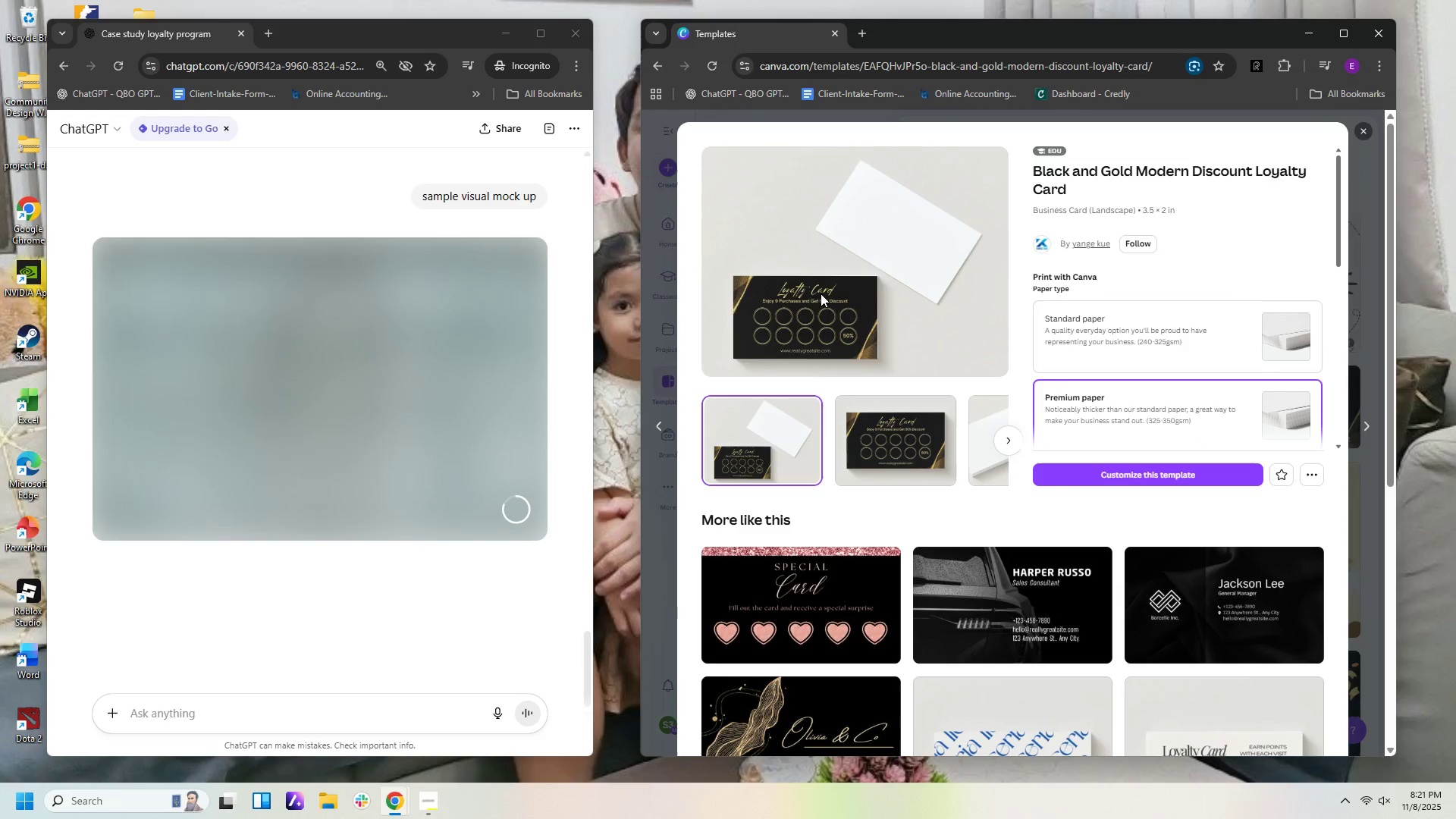 
scroll: coordinate [1200, 636], scroll_direction: down, amount: 2.0
 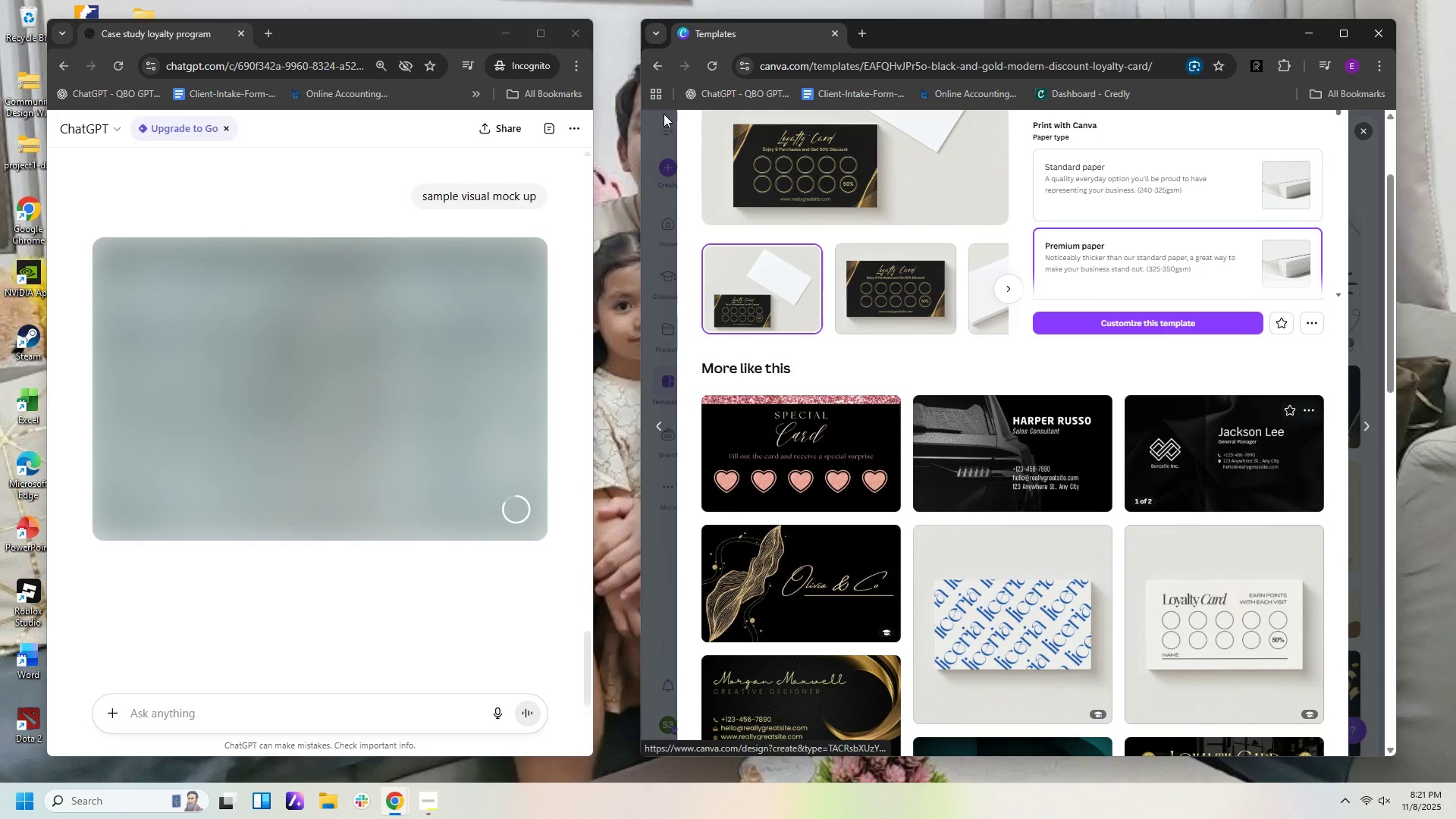 
scroll: coordinate [1313, 259], scroll_direction: up, amount: 1.0
 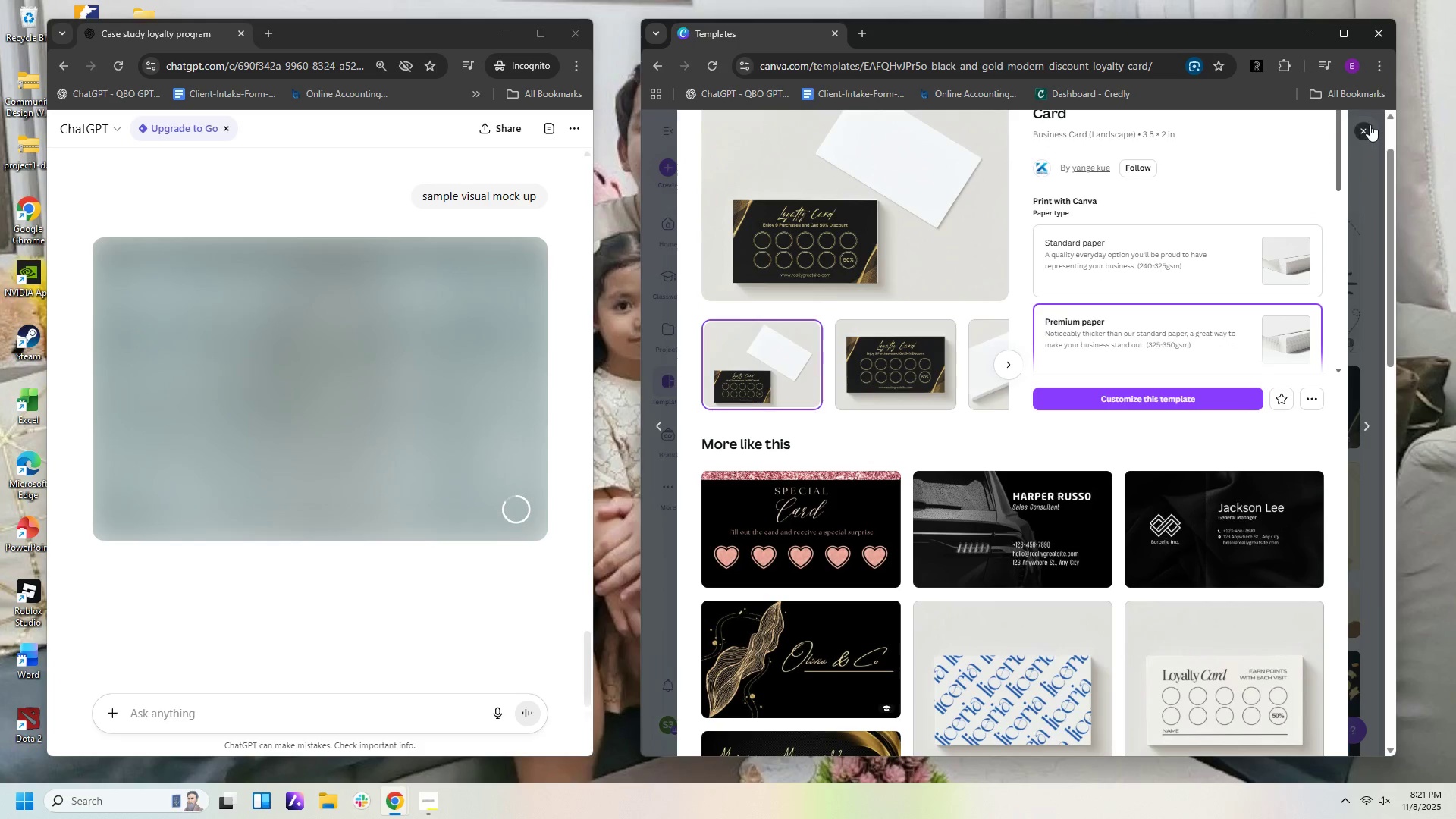 
left_click([1370, 124])
 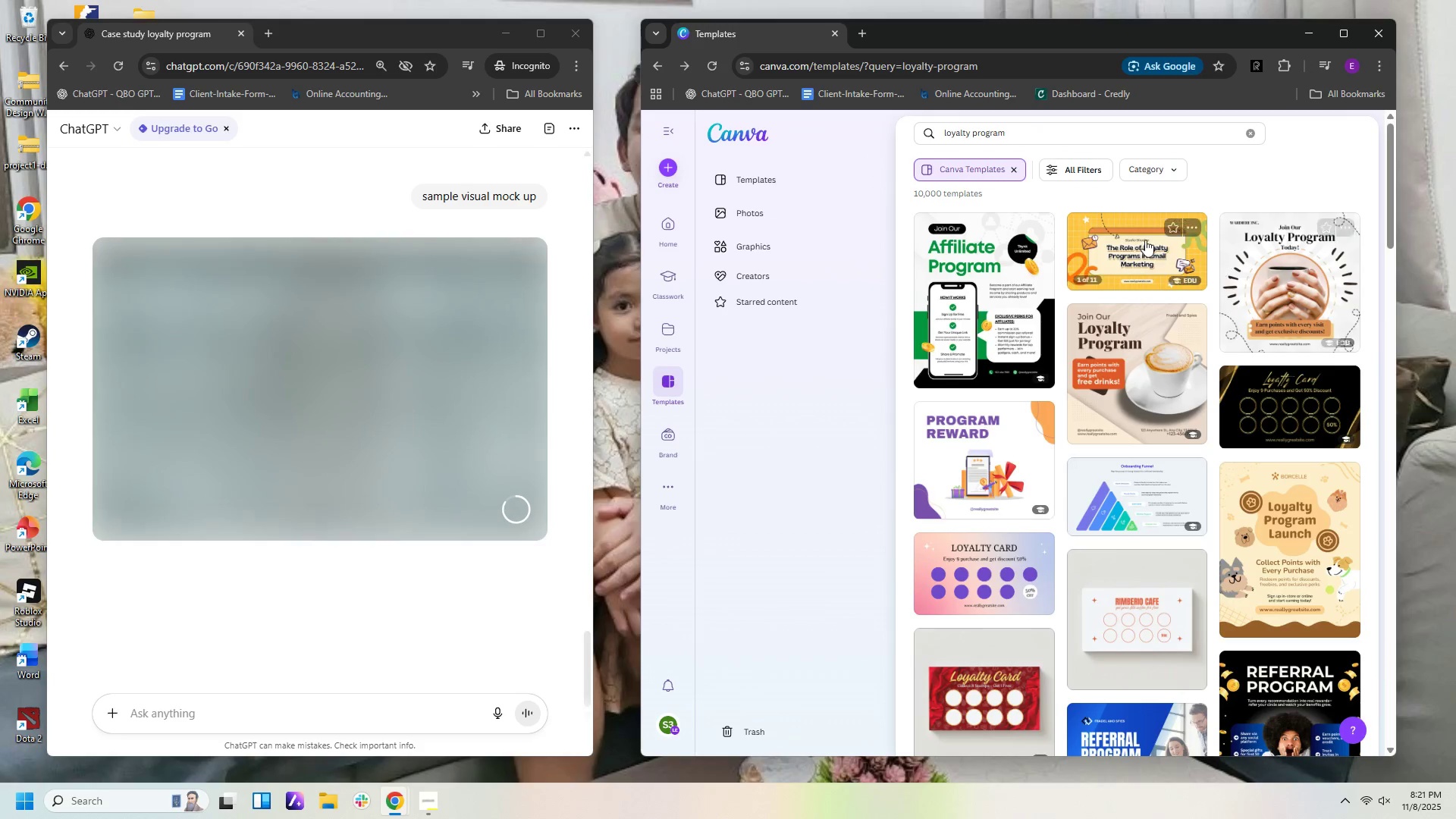 
left_click([1145, 240])
 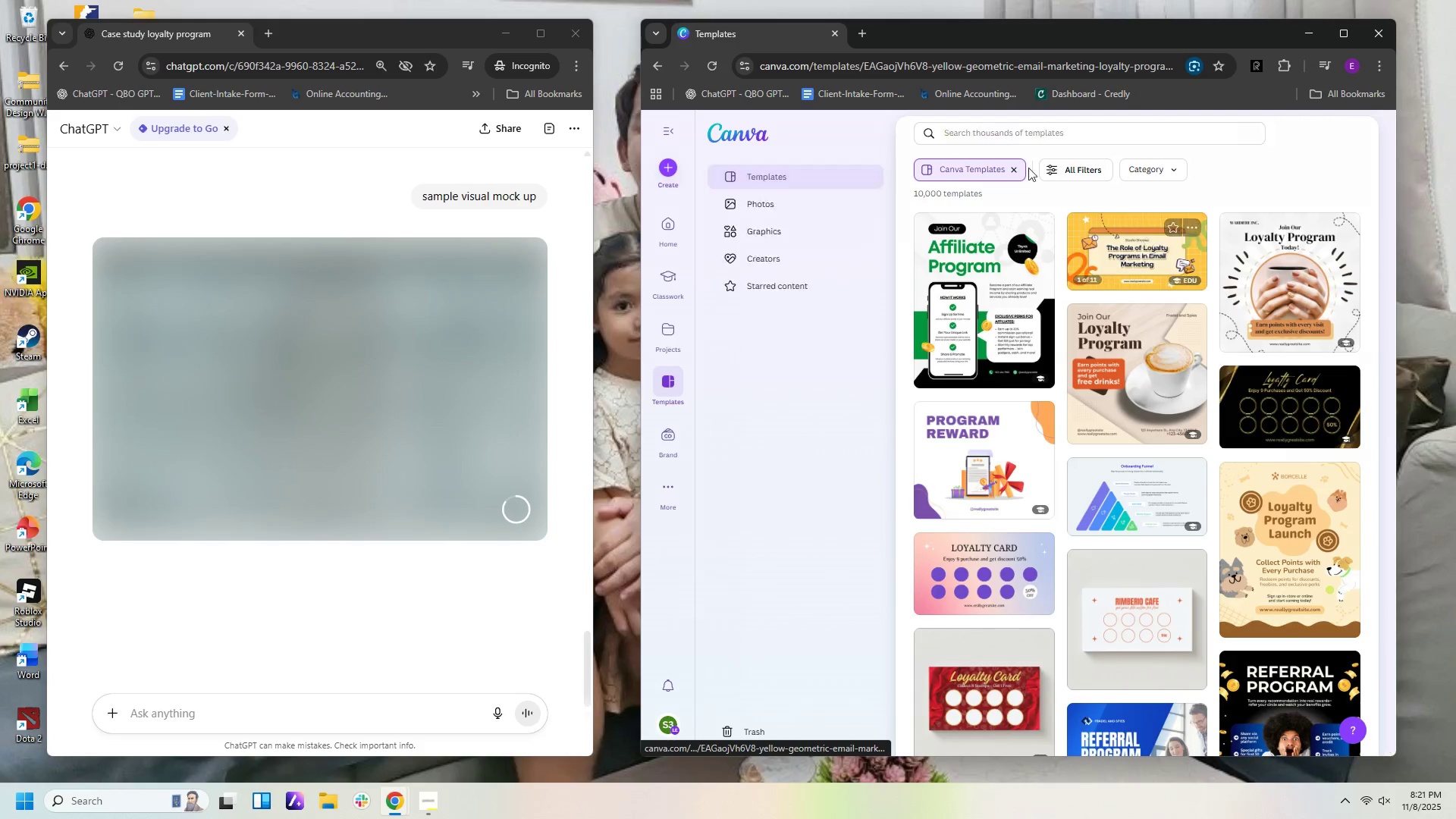 
mouse_move([1024, 159])
 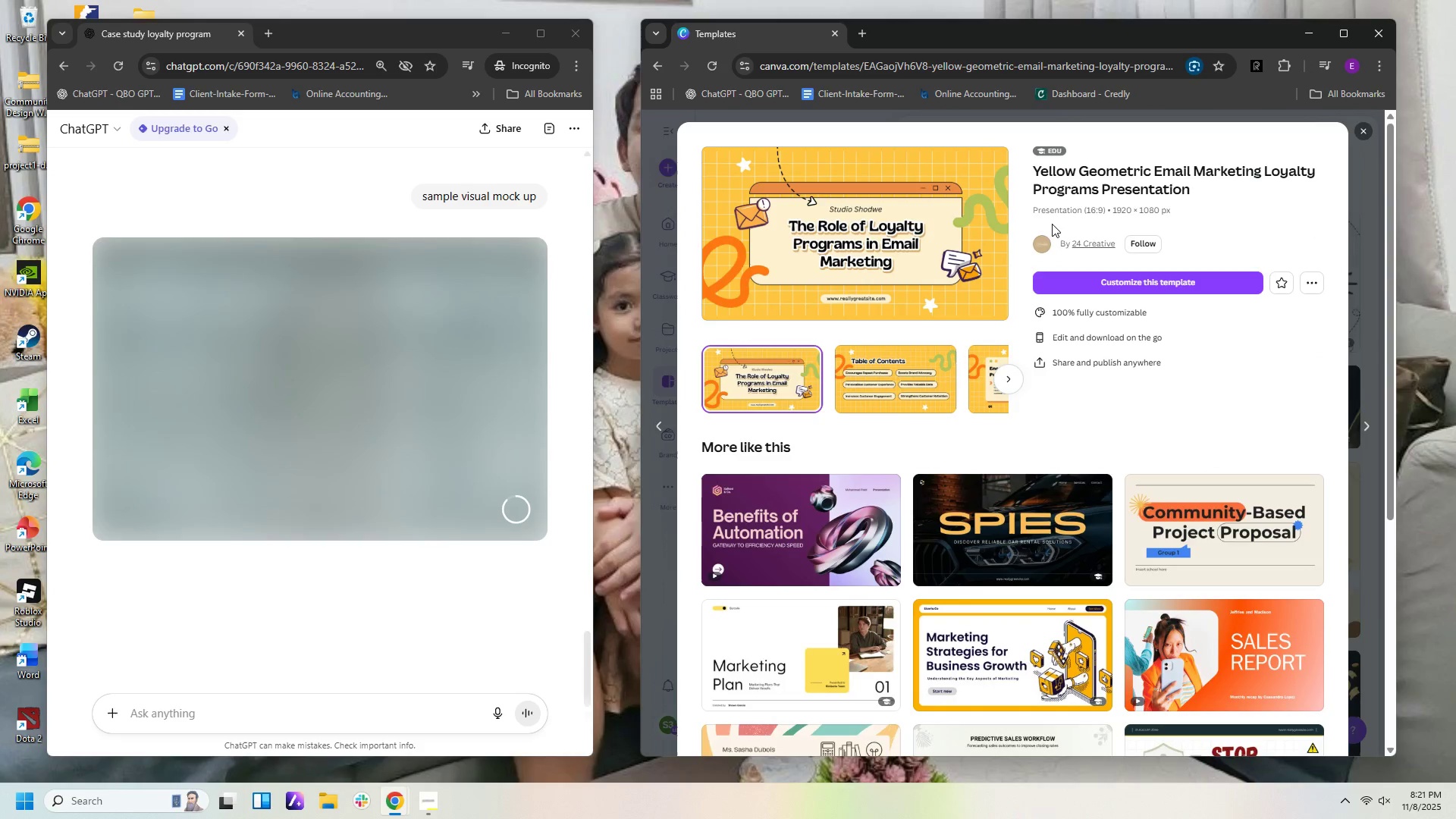 
scroll: coordinate [1052, 231], scroll_direction: down, amount: 5.0
 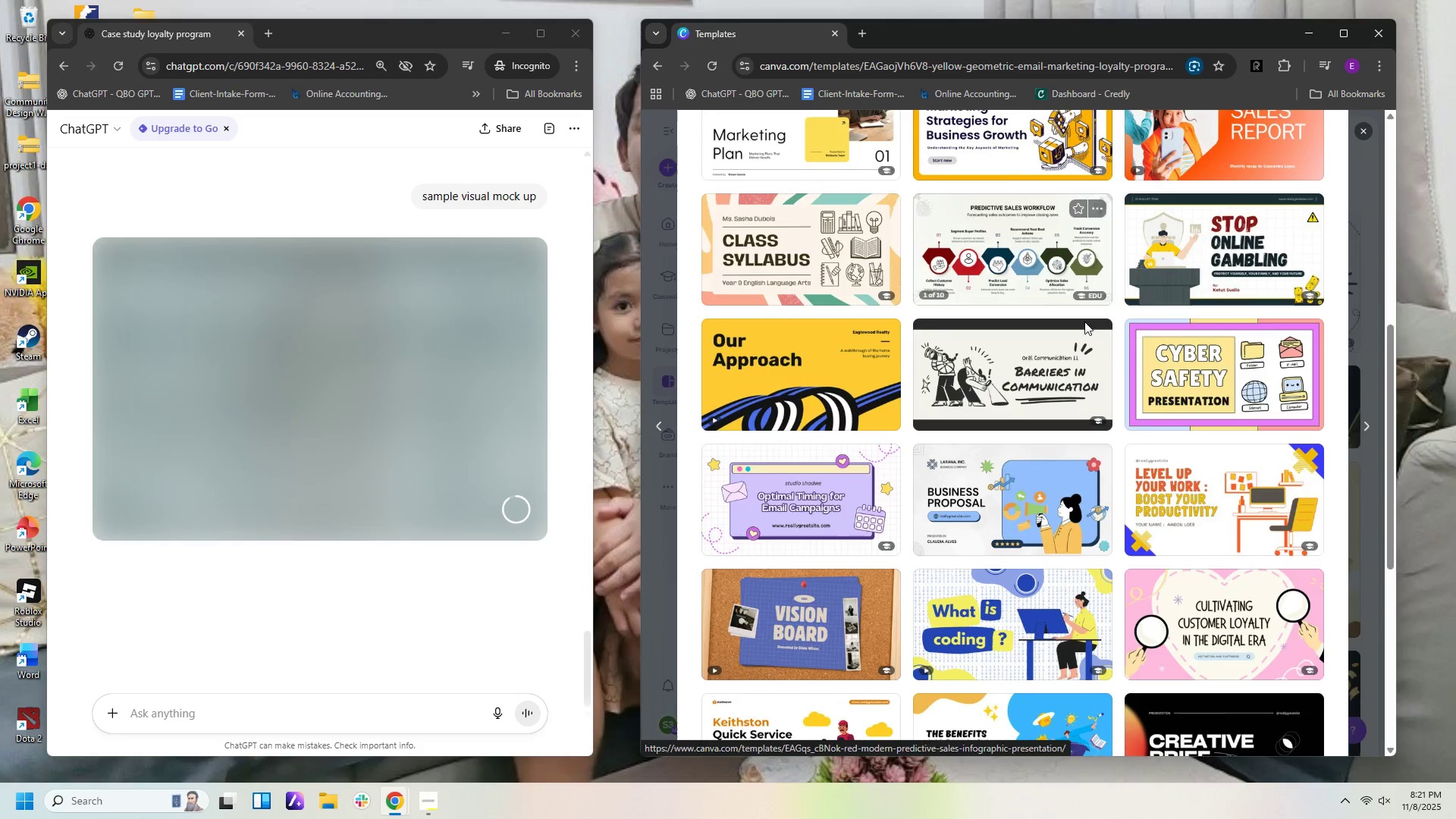 
wait(10.11)
 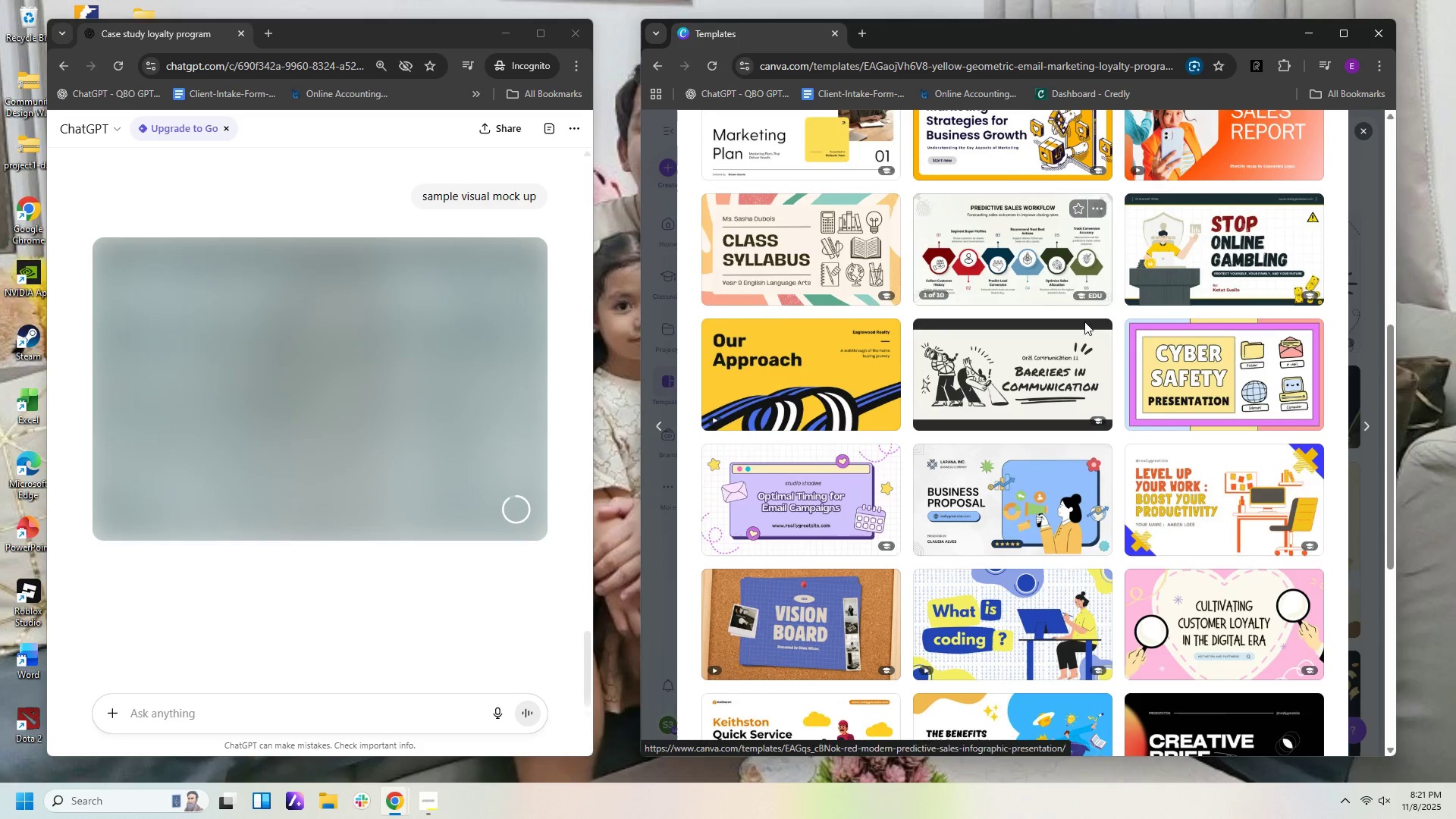 
scroll: coordinate [1253, 637], scroll_direction: down, amount: 2.0
 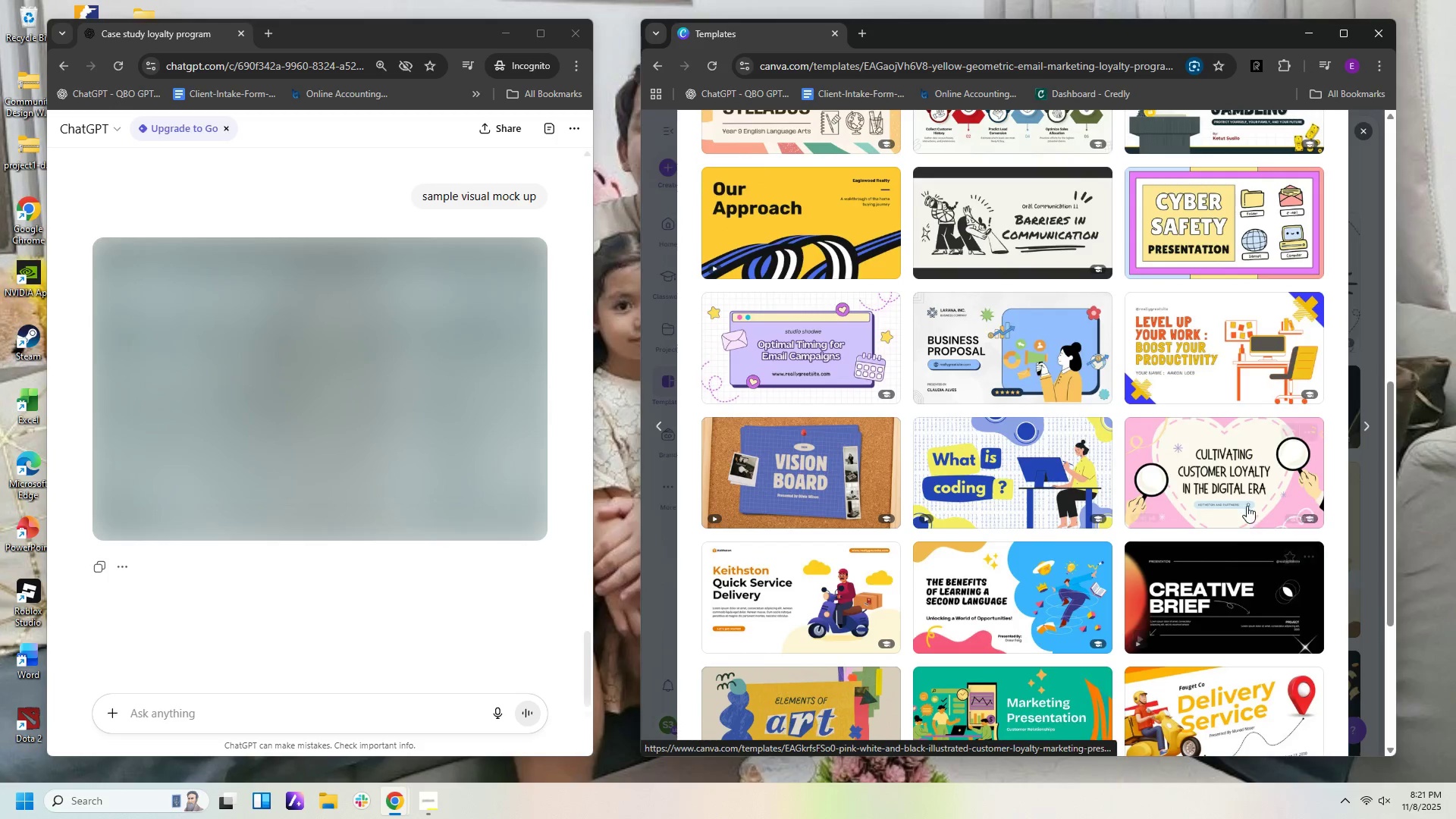 
left_click([1247, 499])
 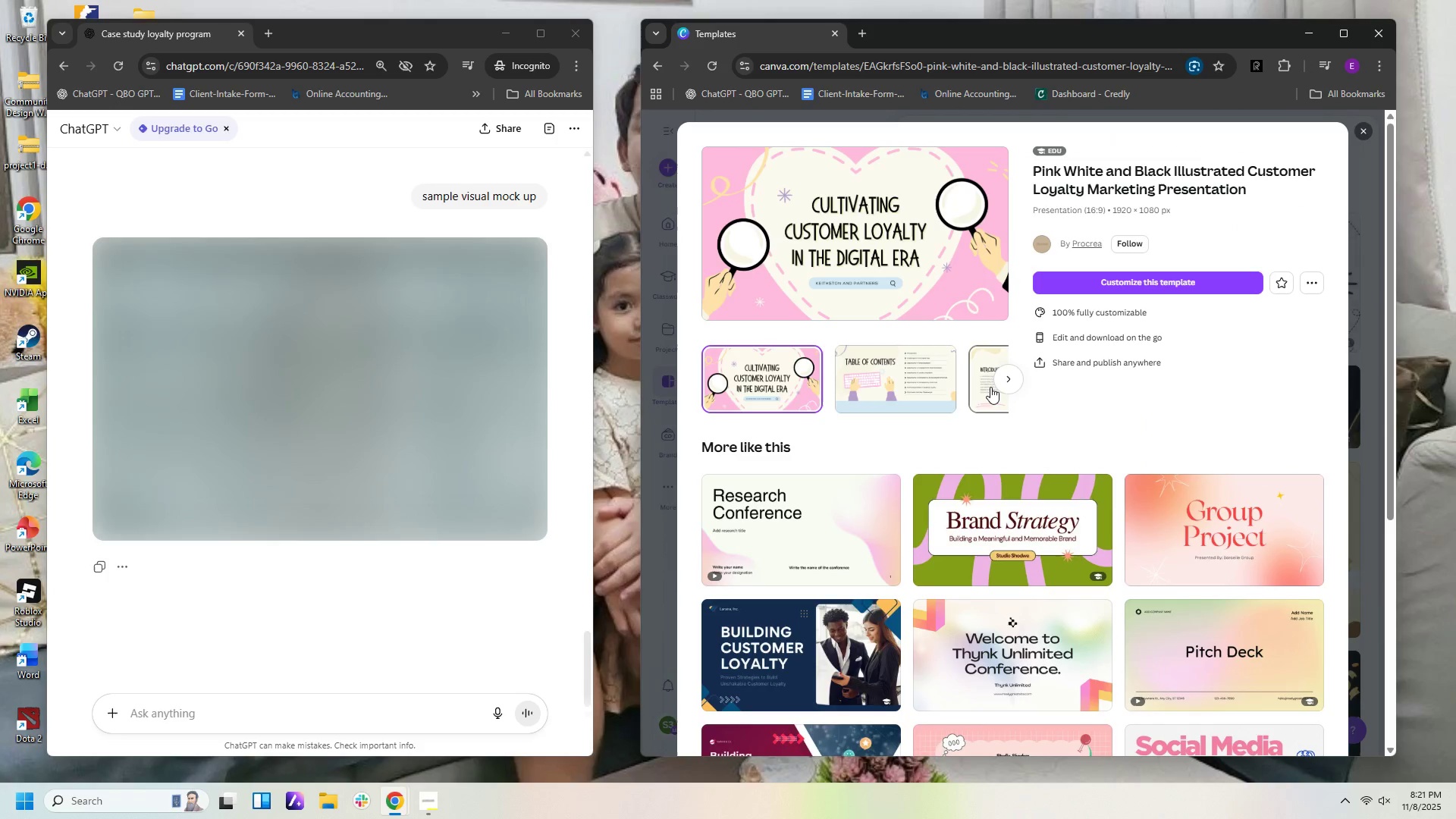 
wait(11.17)
 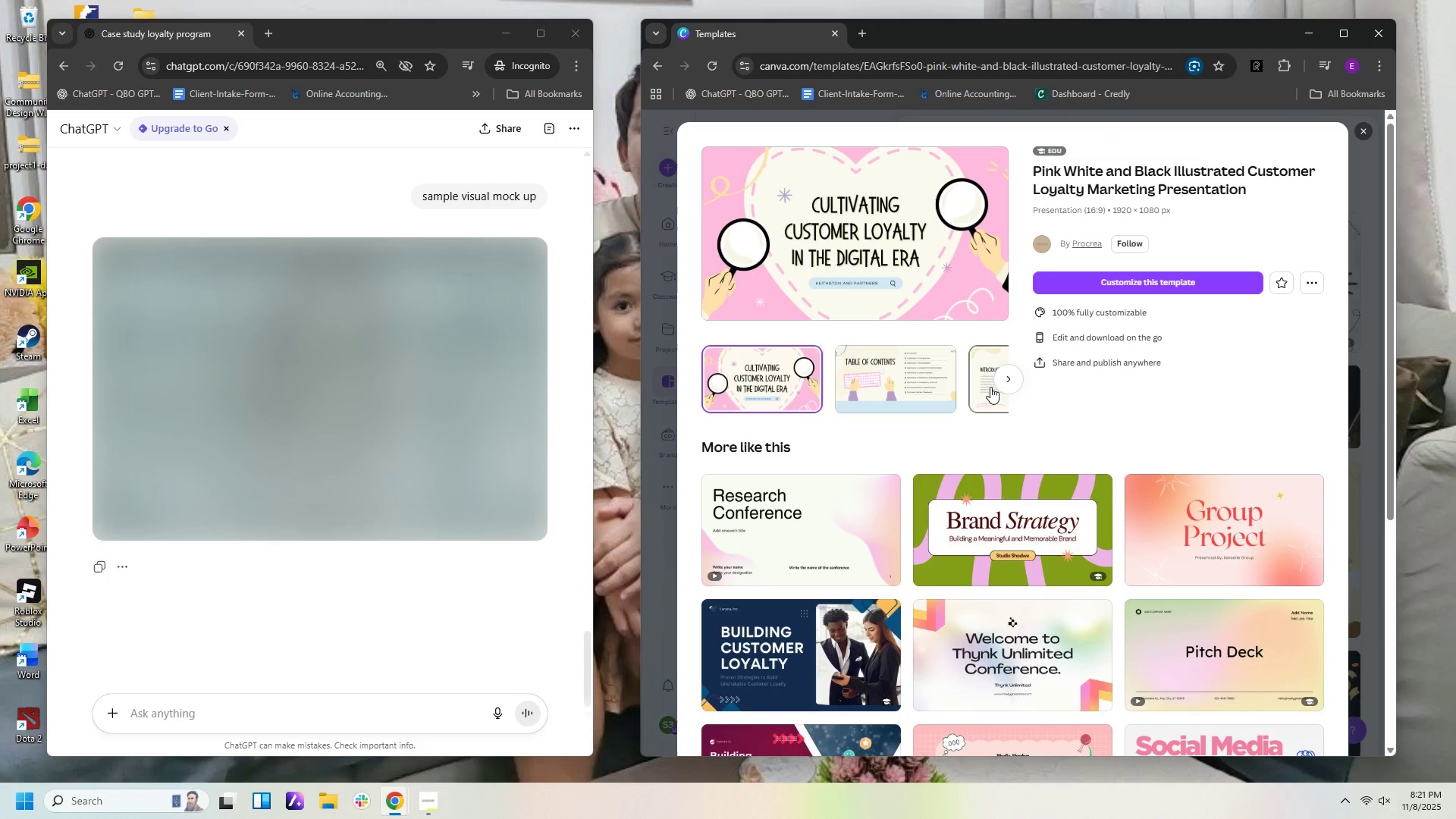 
scroll: coordinate [973, 406], scroll_direction: down, amount: 4.0
 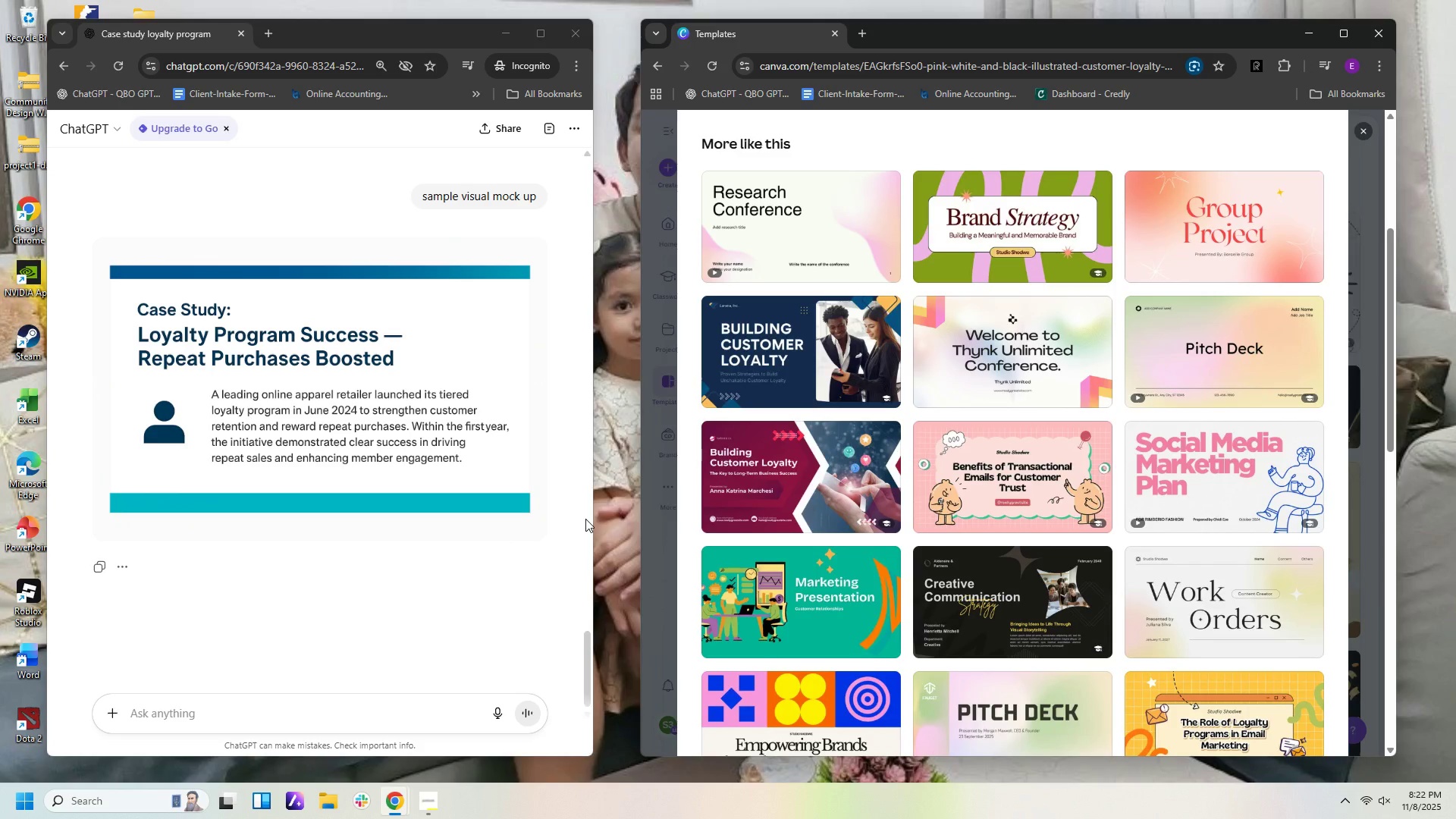 
wait(13.37)
 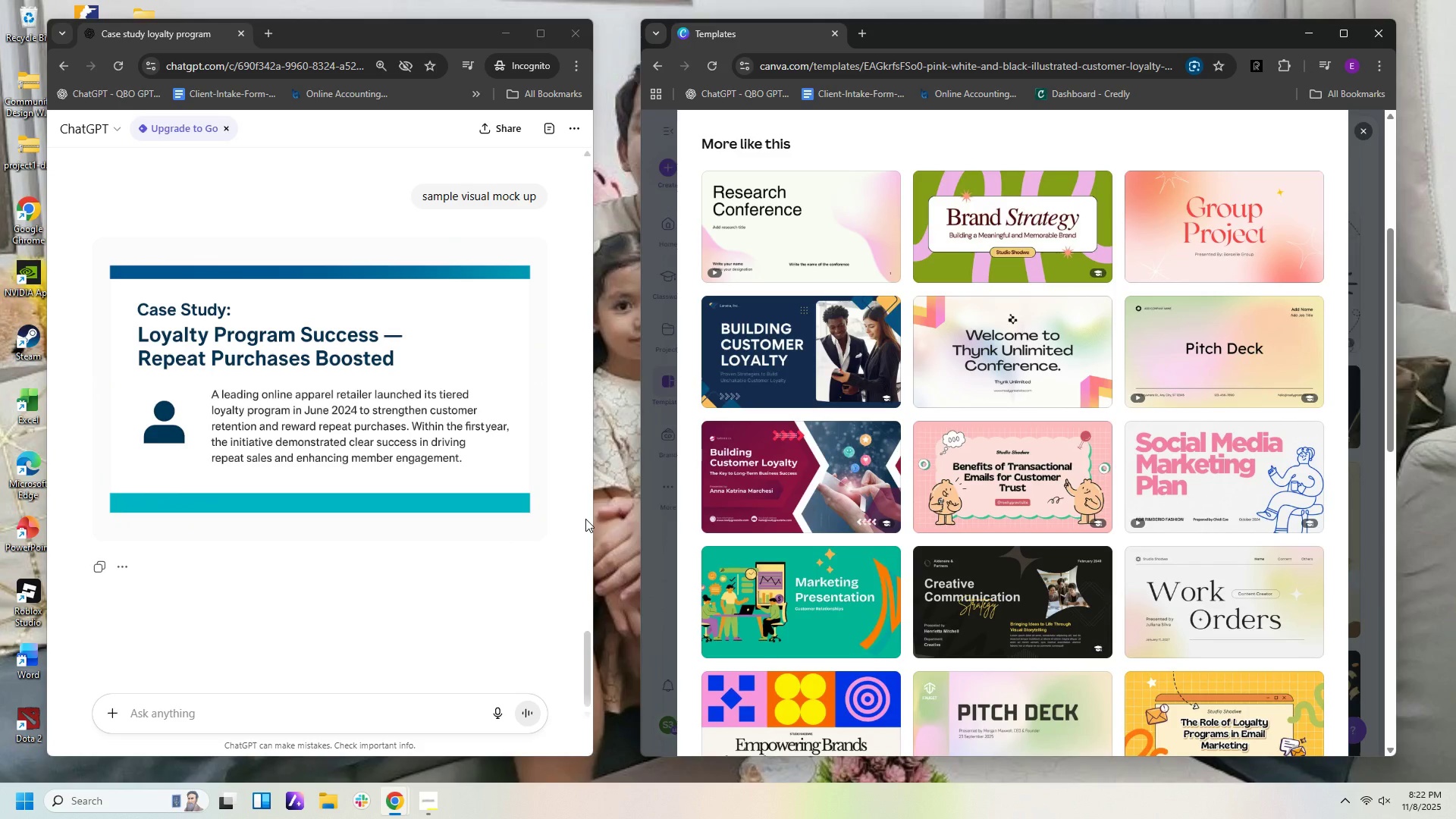 
scroll: coordinate [468, 378], scroll_direction: up, amount: 11.0
 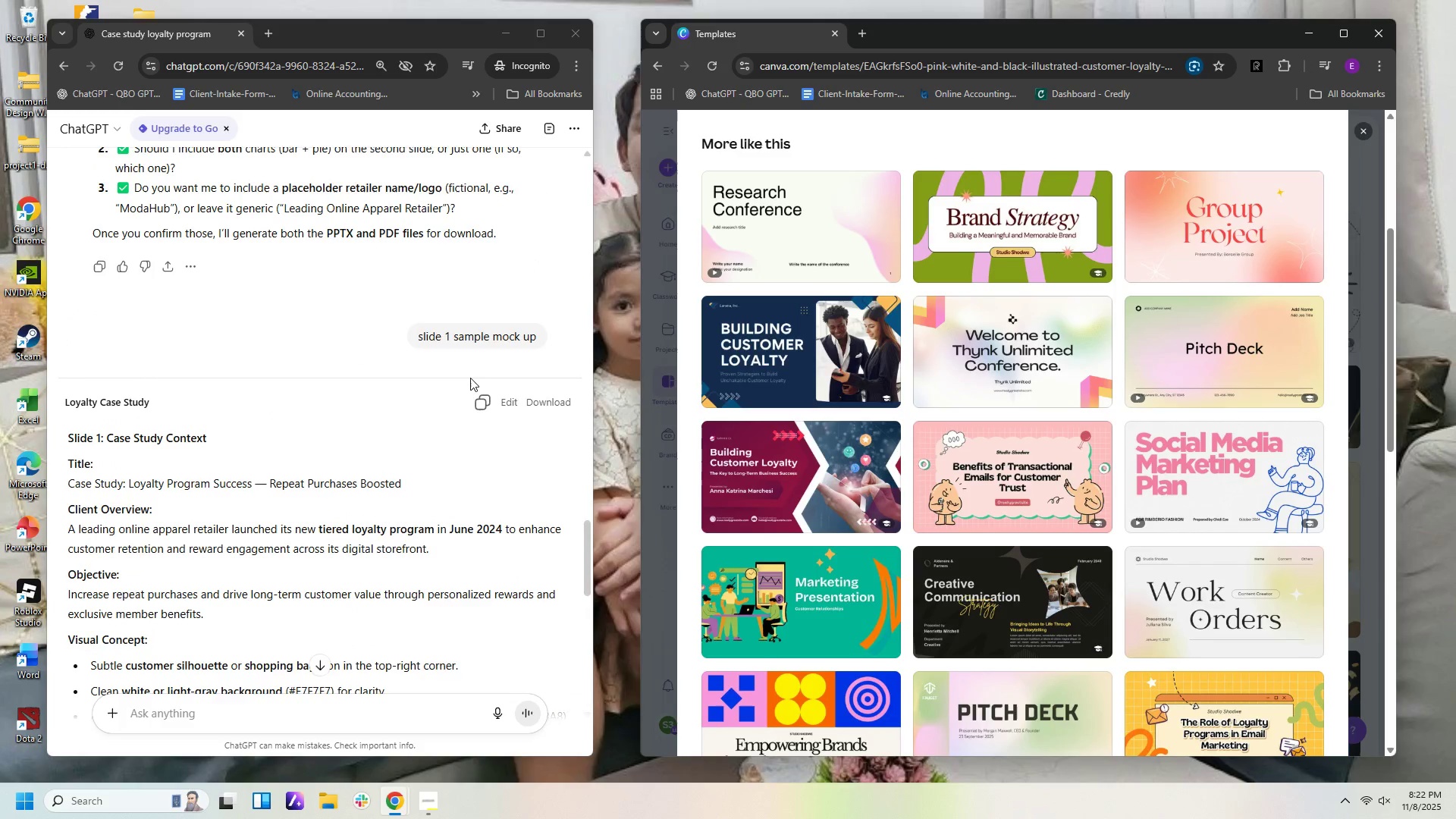 
scroll: coordinate [472, 396], scroll_direction: down, amount: 10.0
 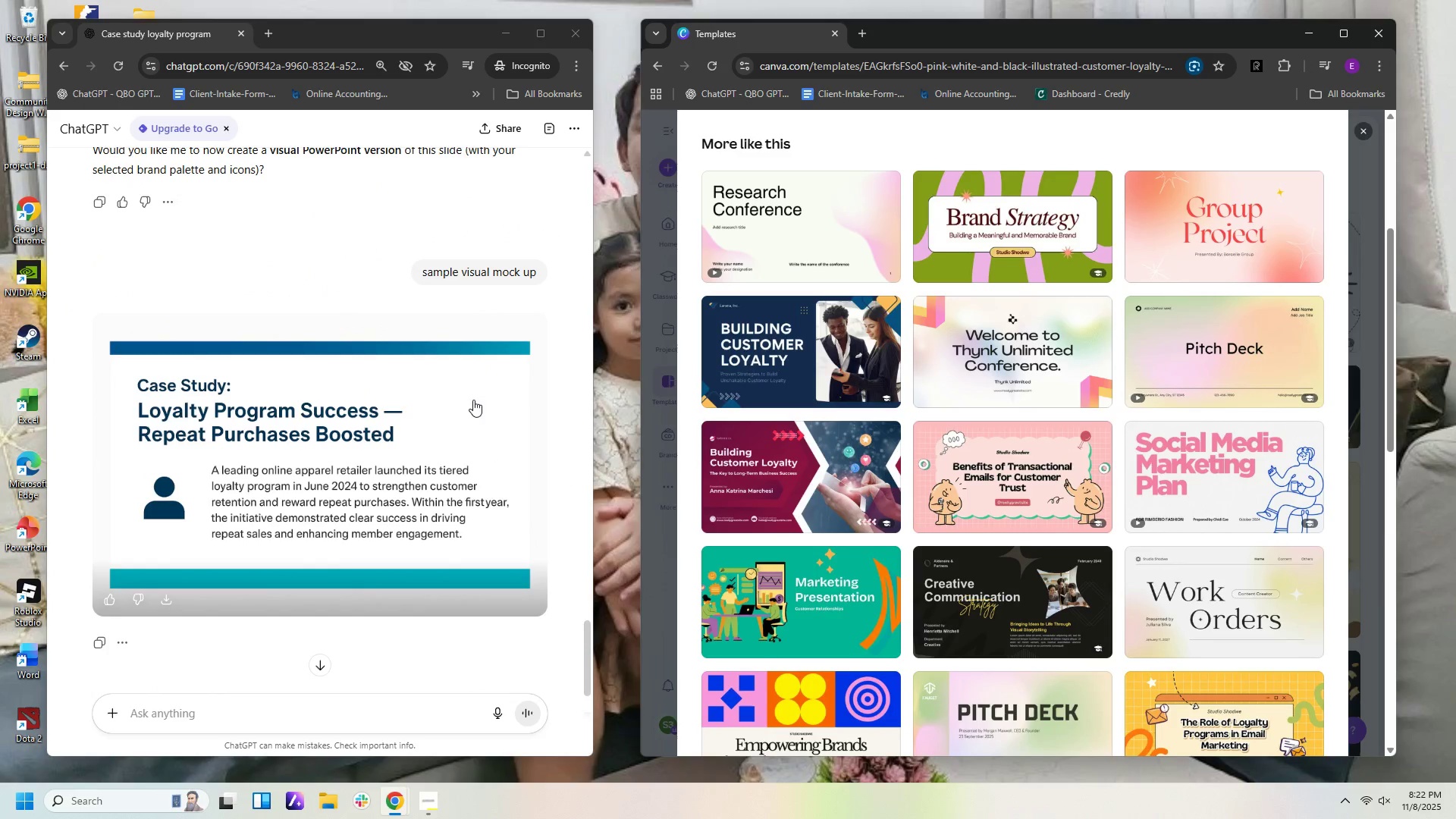 
scroll: coordinate [493, 399], scroll_direction: up, amount: 8.0
 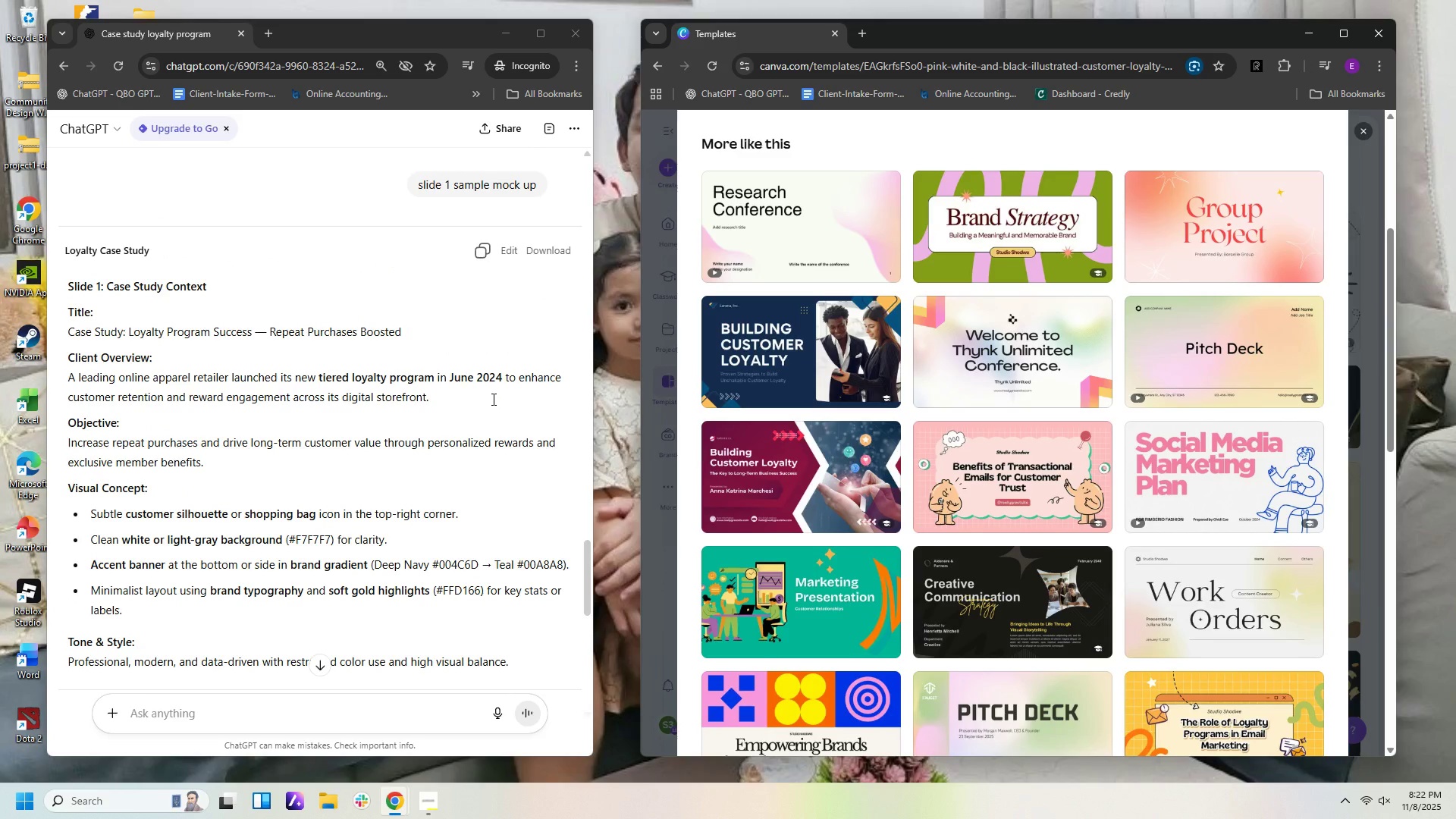 
scroll: coordinate [491, 399], scroll_direction: down, amount: 6.0
 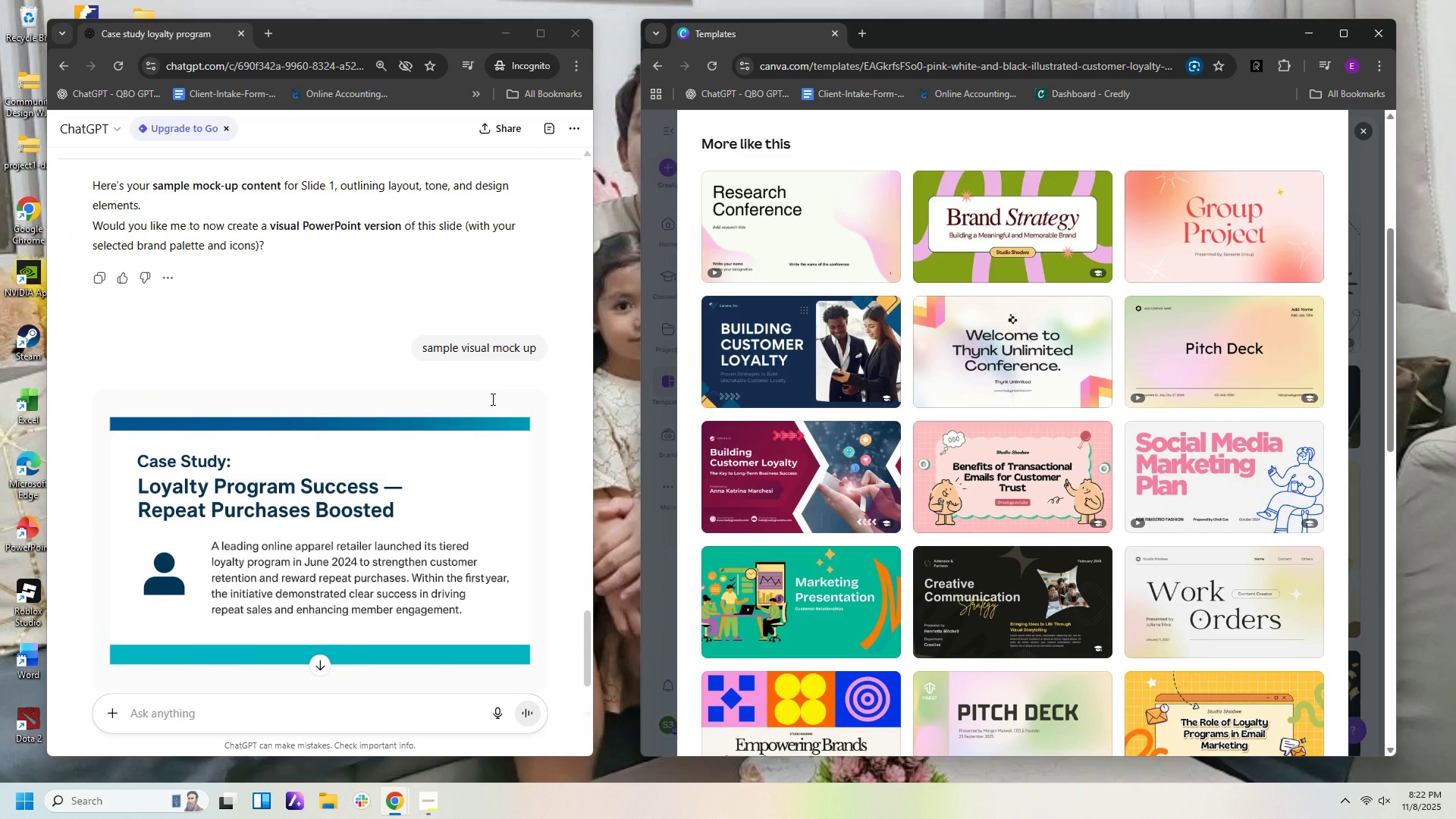 
scroll: coordinate [491, 399], scroll_direction: up, amount: 5.0
 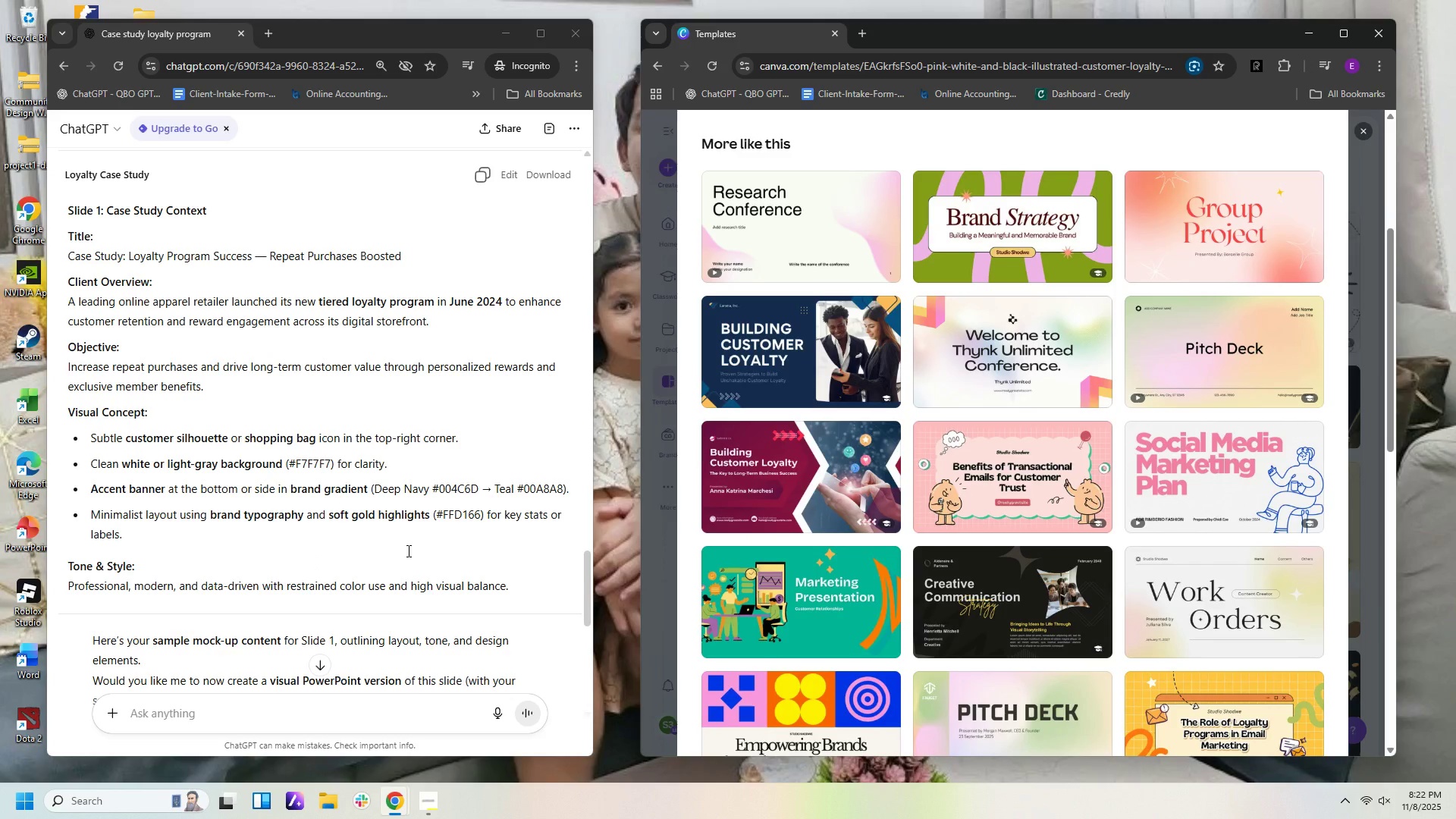 
wait(20.74)
 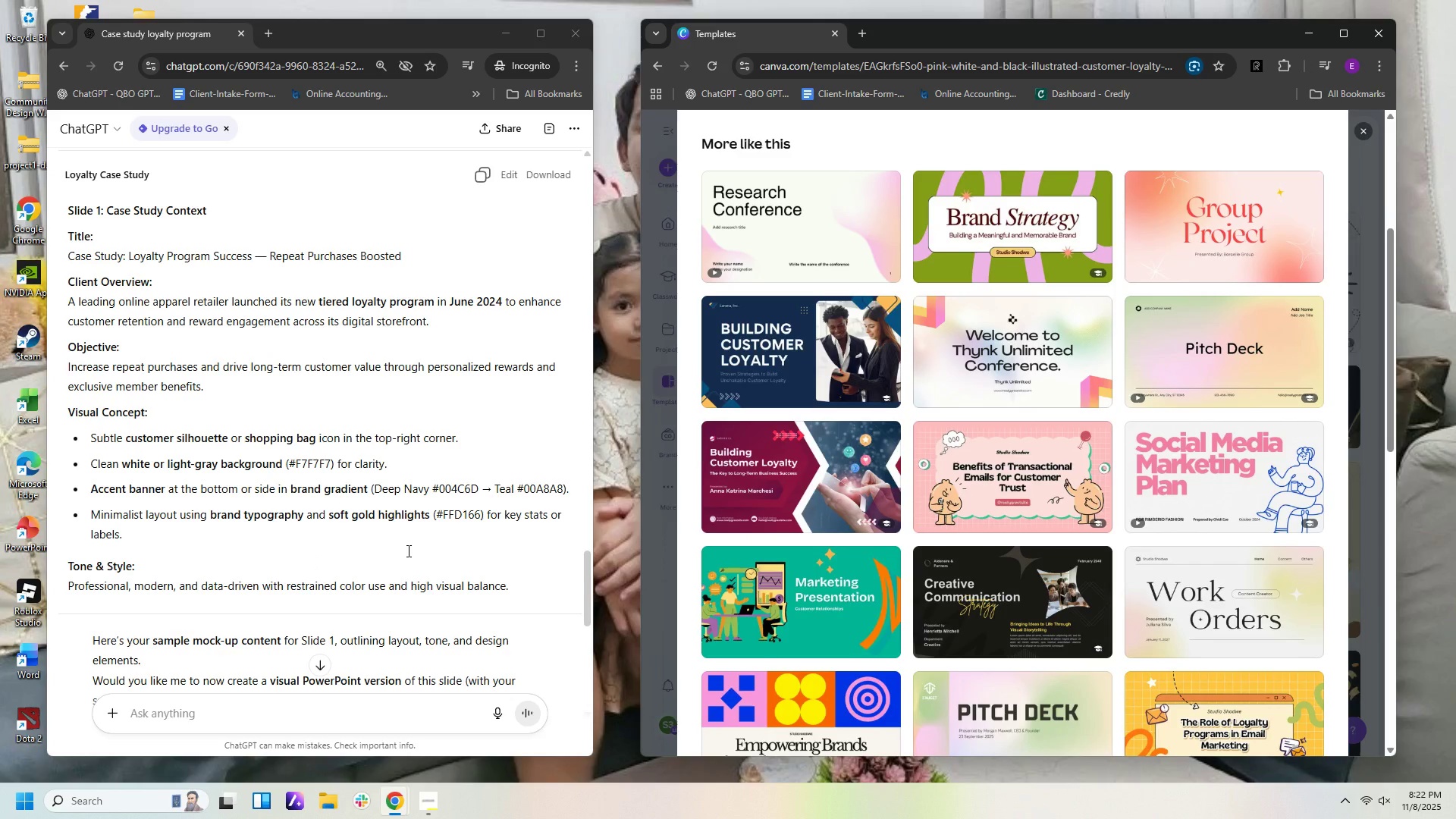 
scroll: coordinate [519, 607], scroll_direction: down, amount: 4.0